 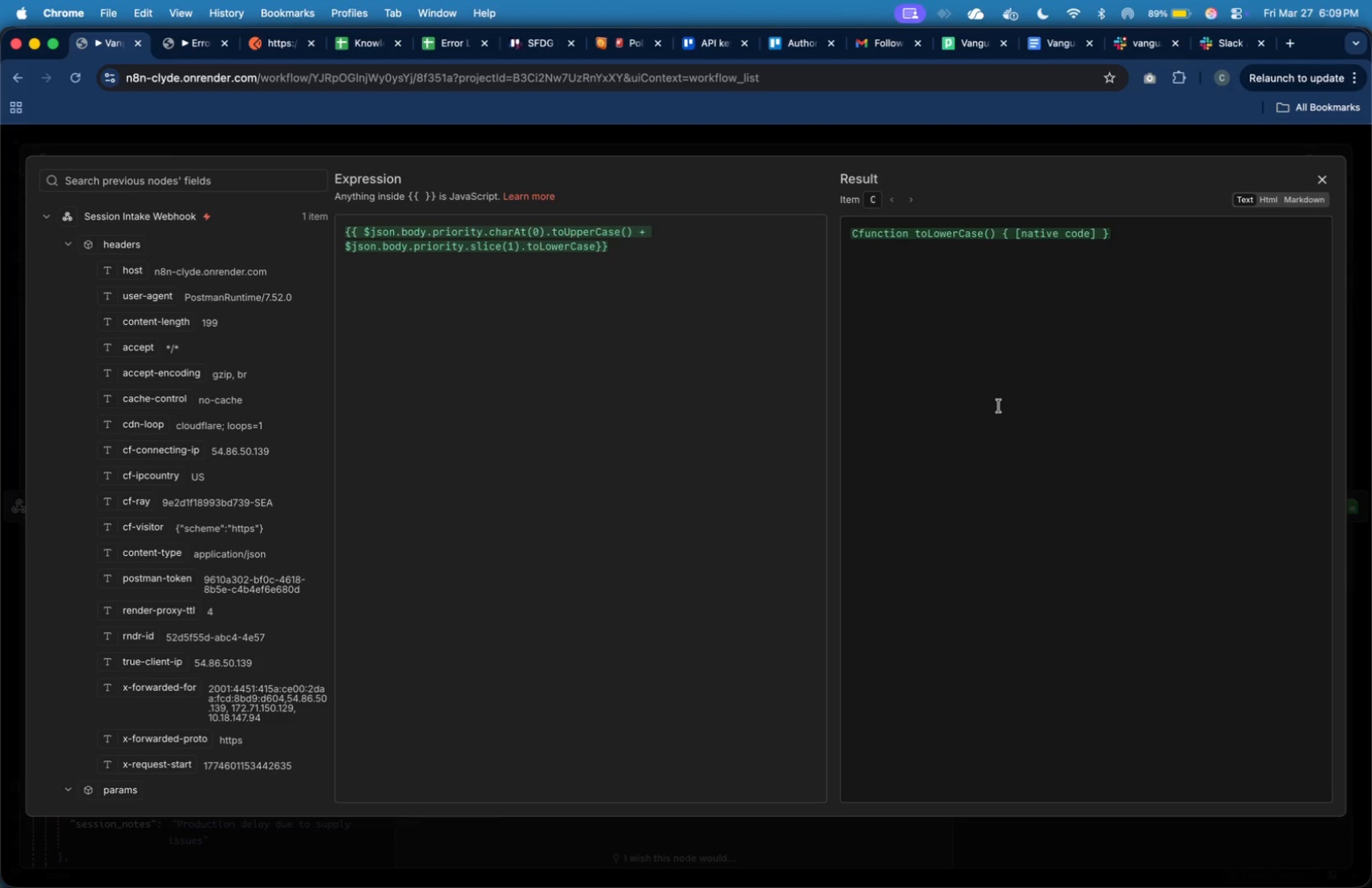 
key(ArrowLeft)
 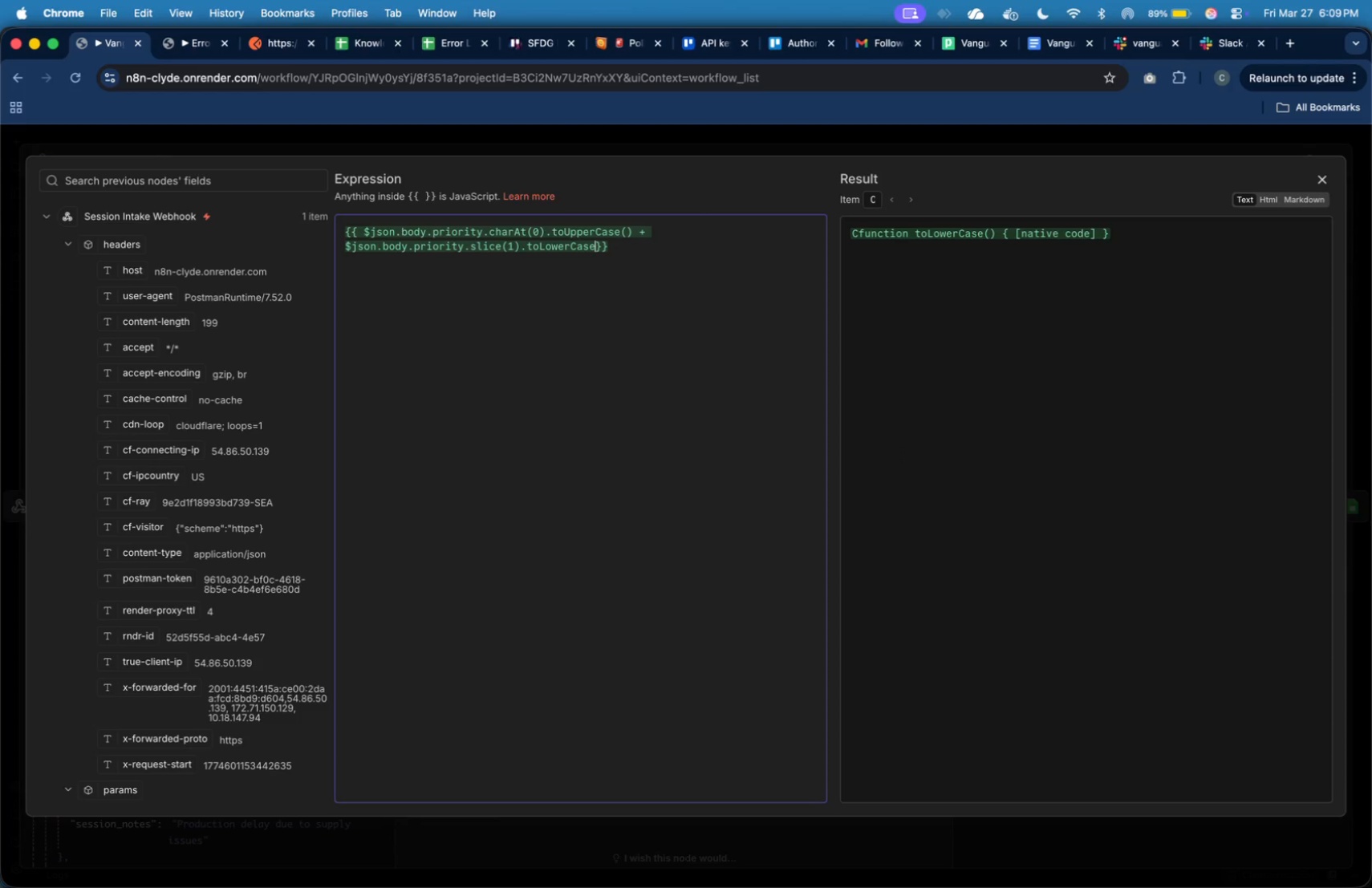 
type(())
 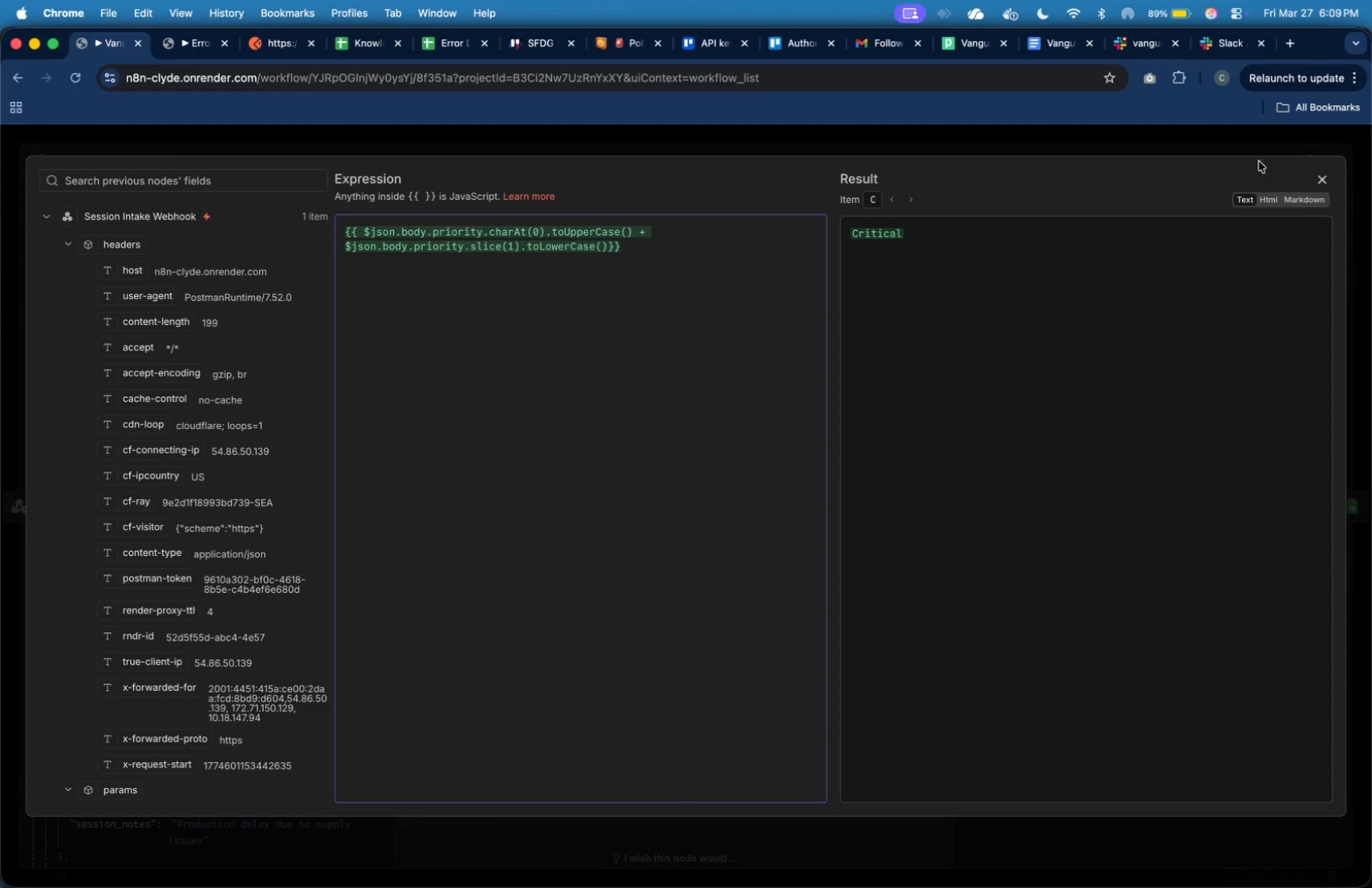 
left_click([1320, 173])
 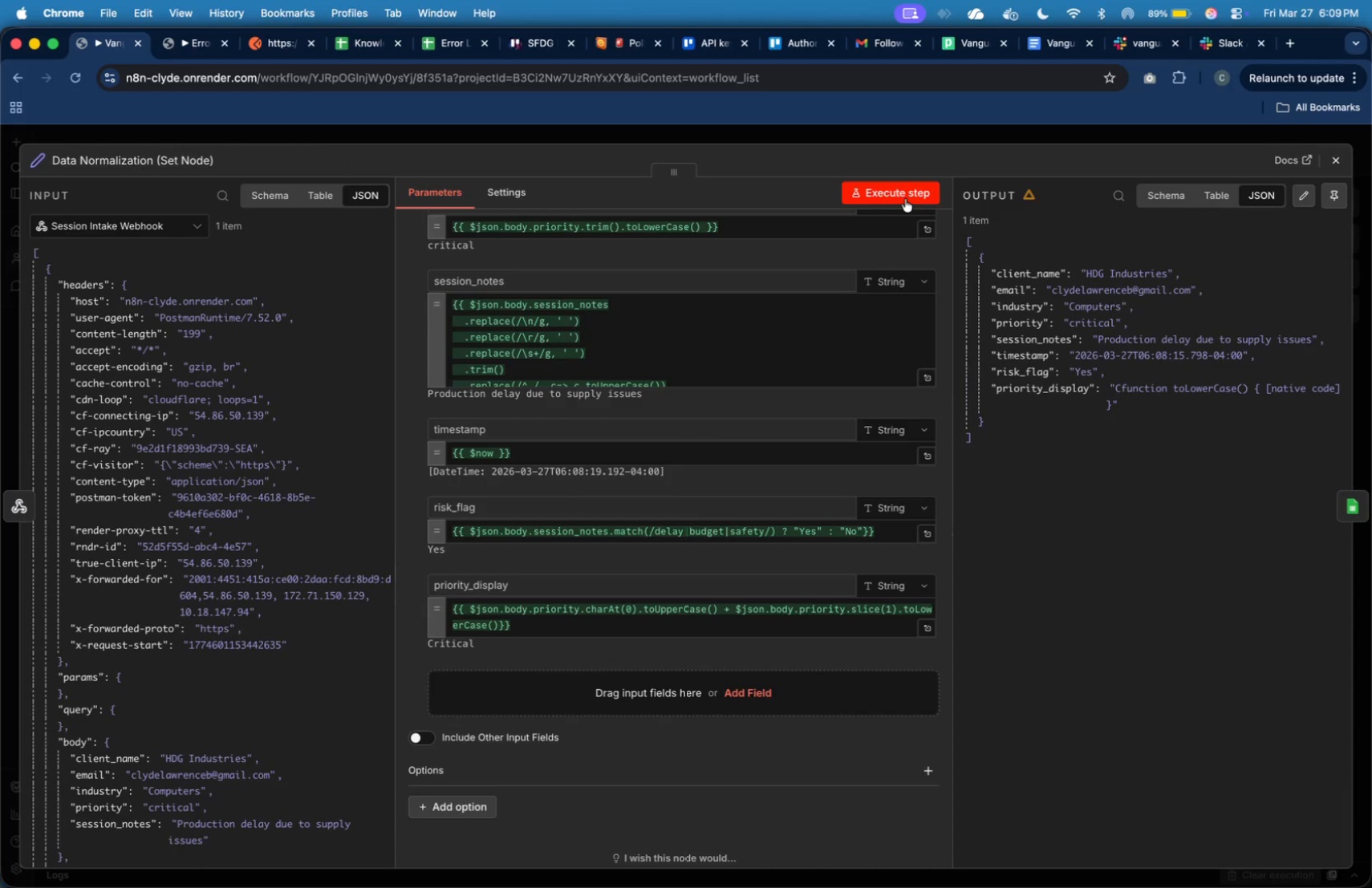 
left_click([905, 198])
 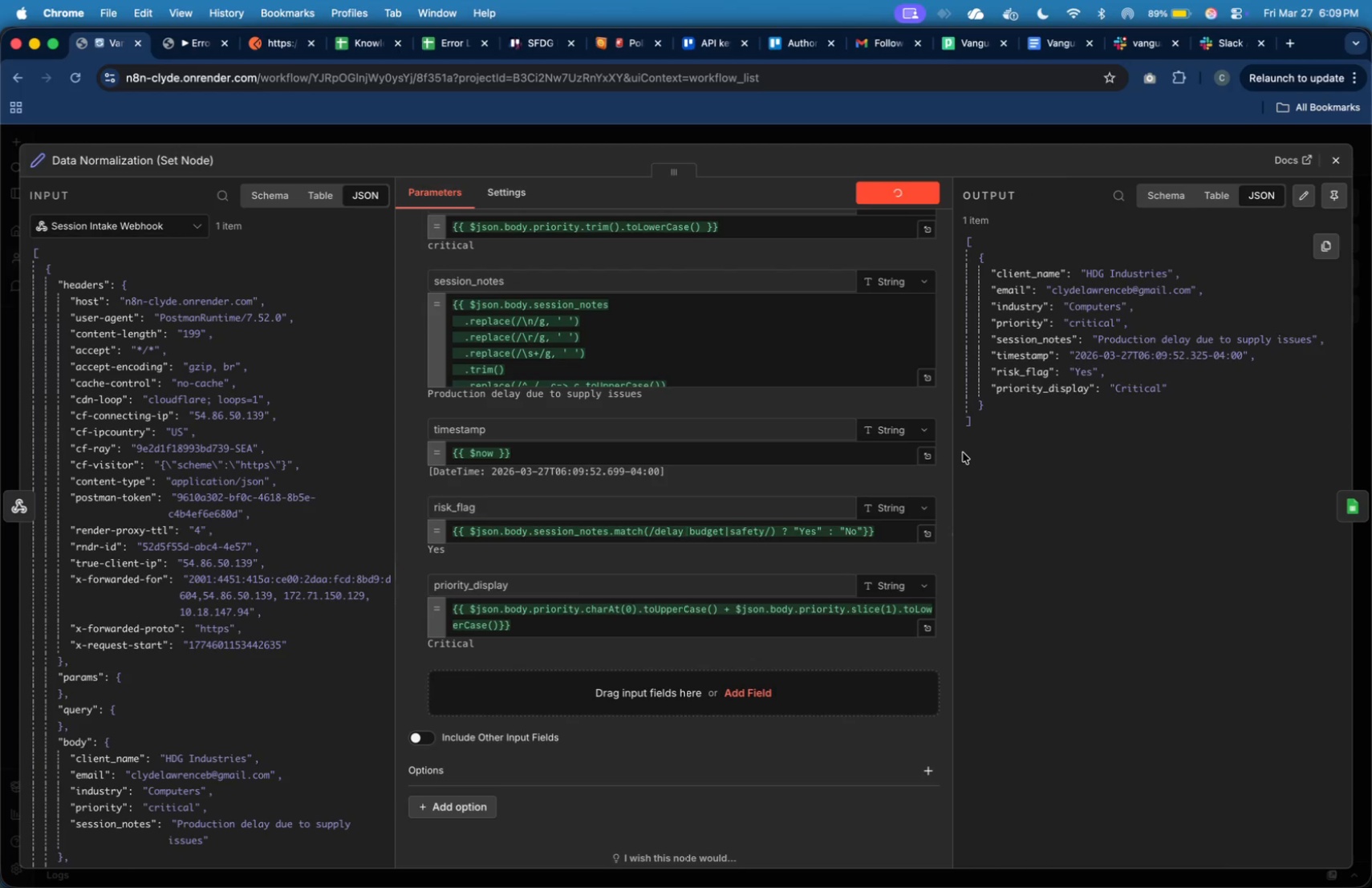 
wait(18.9)
 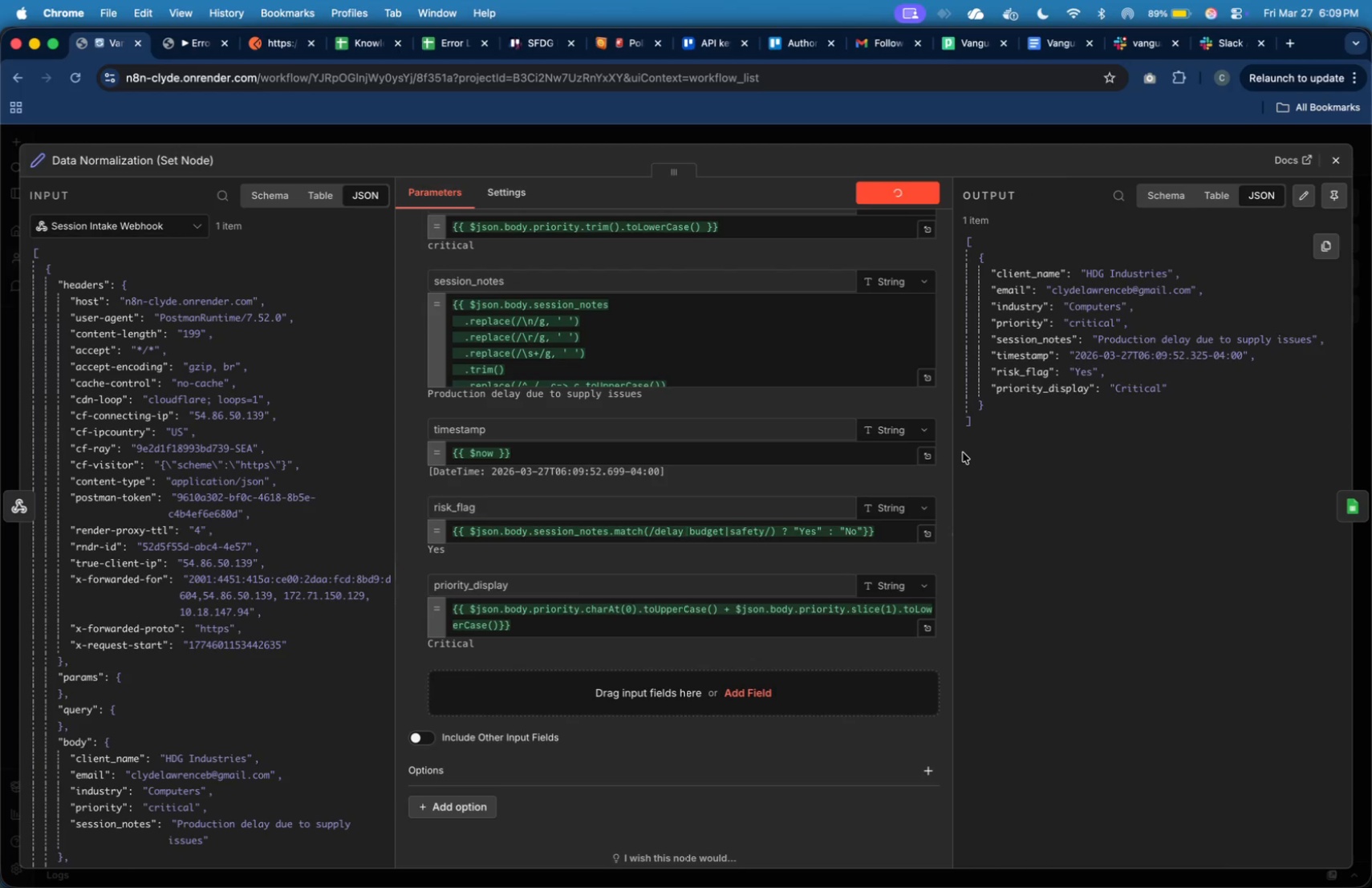 
left_click([275, 48])
 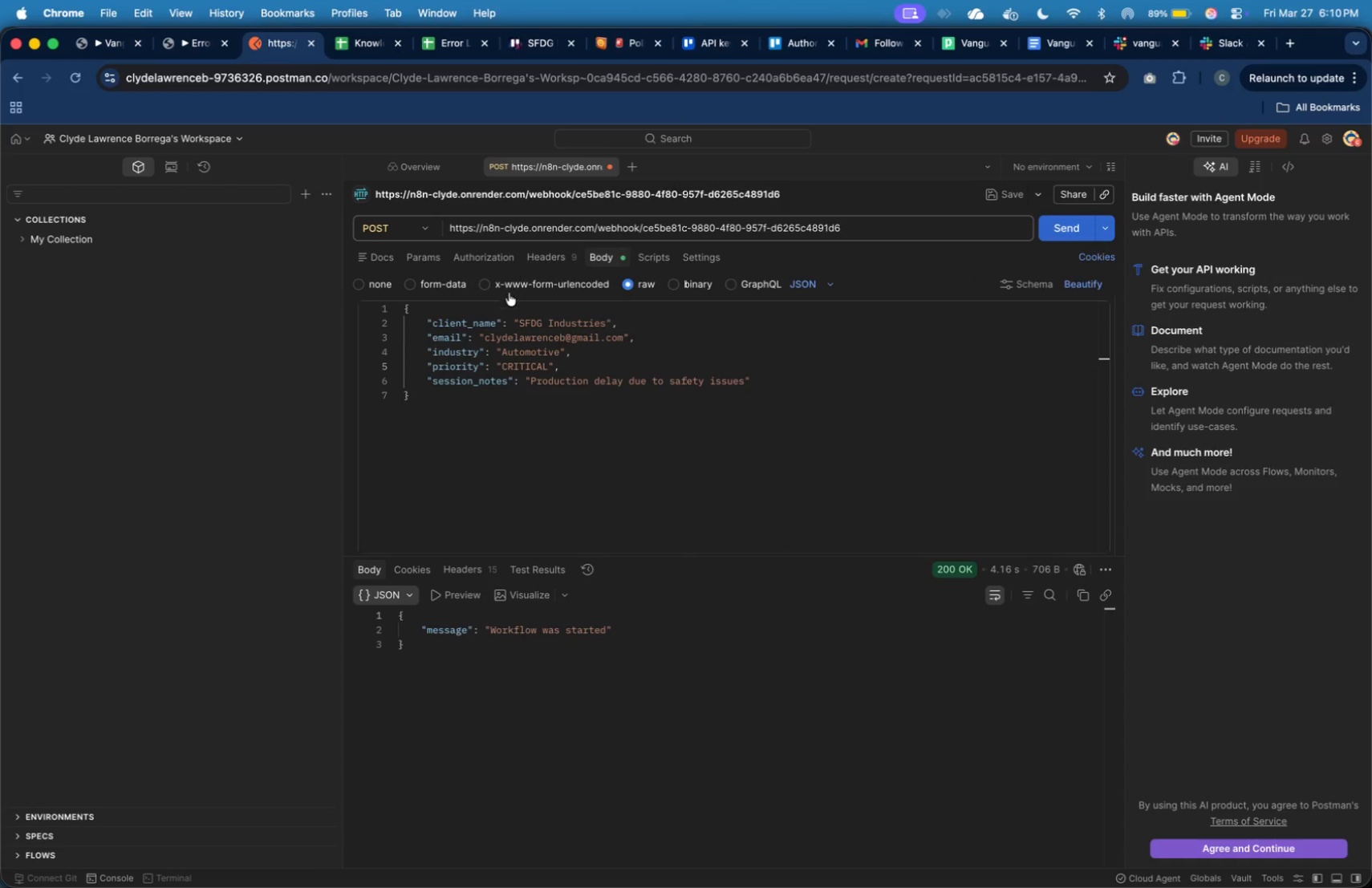 
double_click([529, 322])
 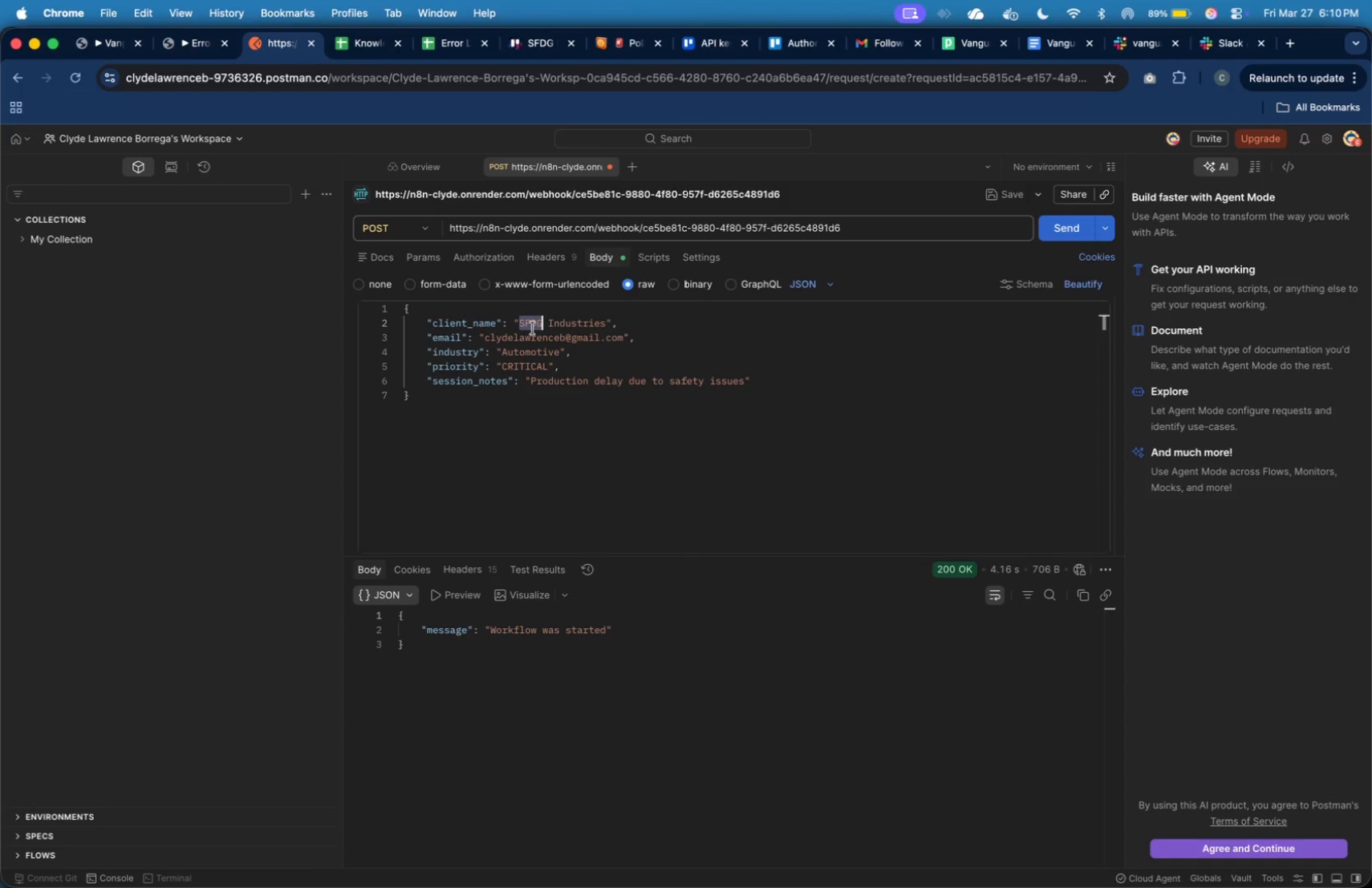 
type(NAK)
 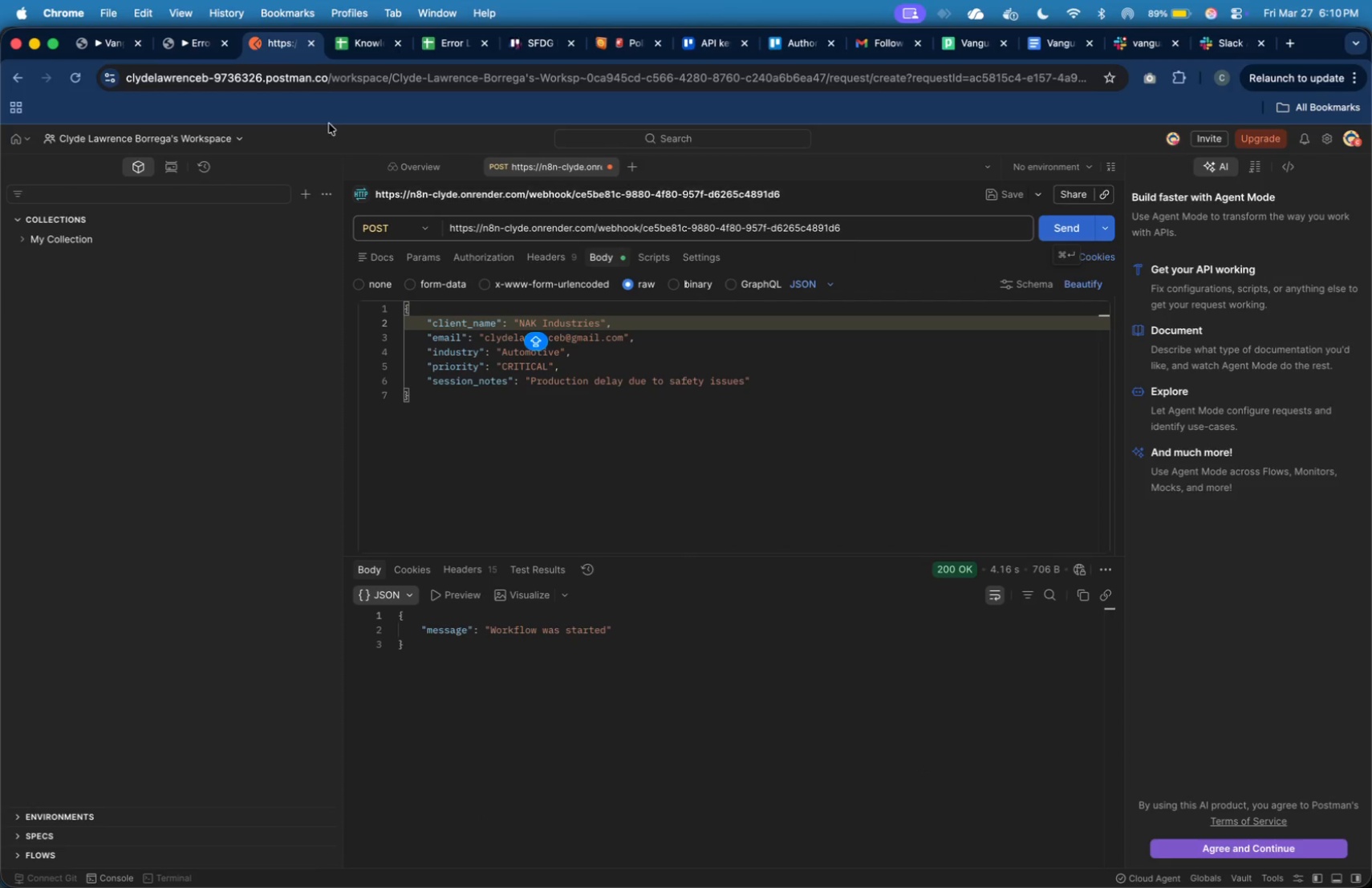 
left_click([111, 51])
 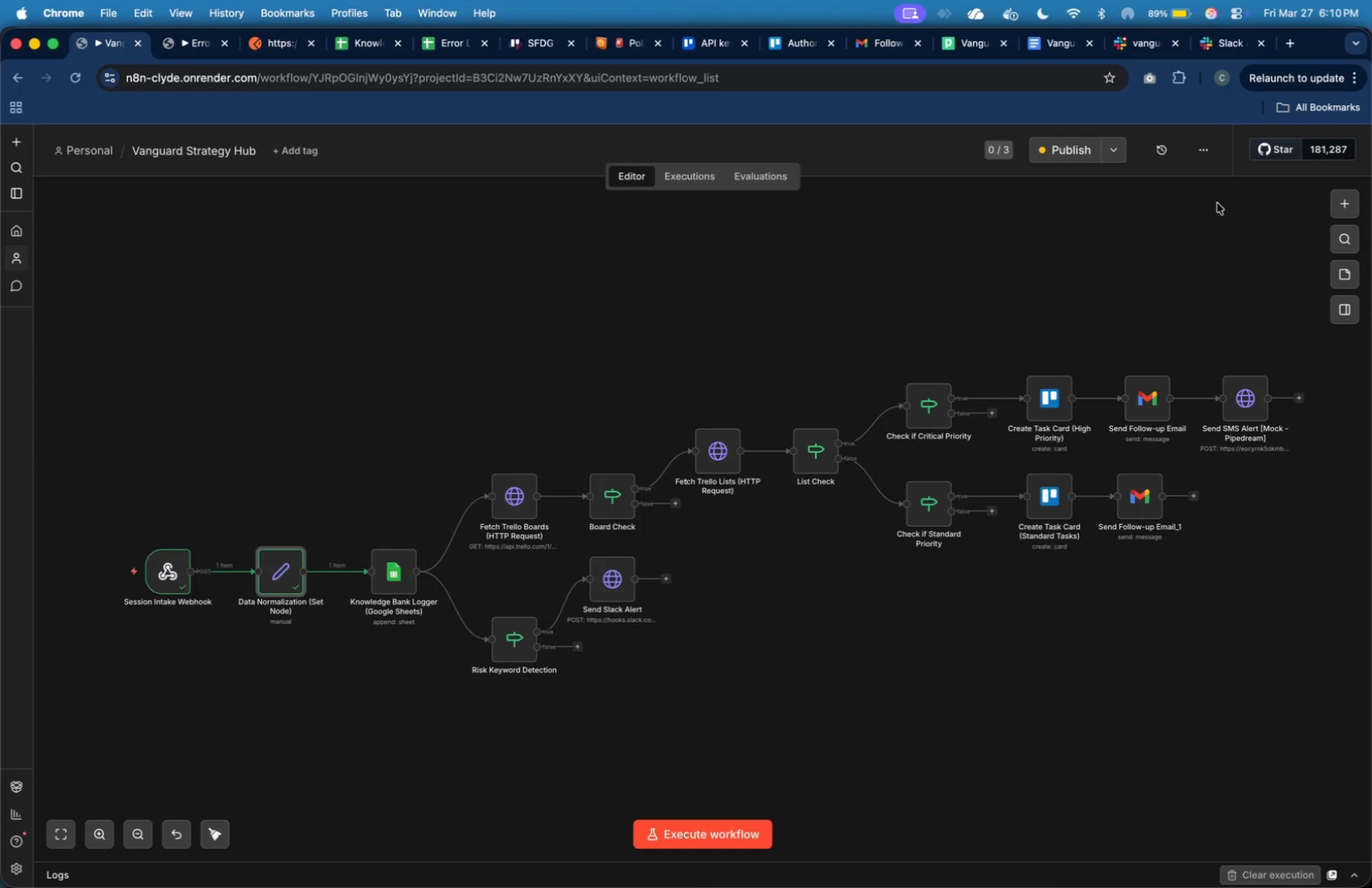 
left_click([1078, 152])
 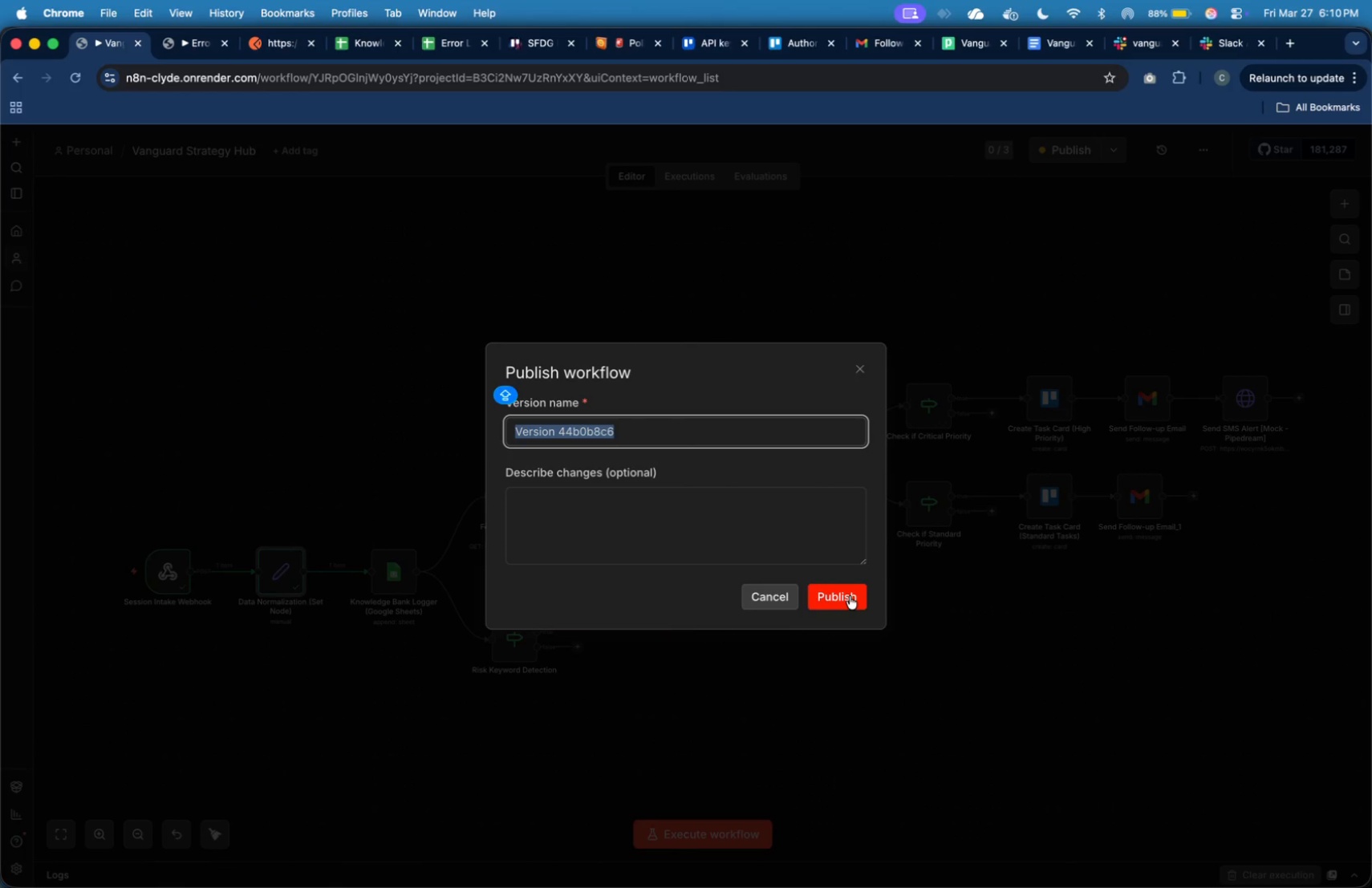 
type(Trial)
 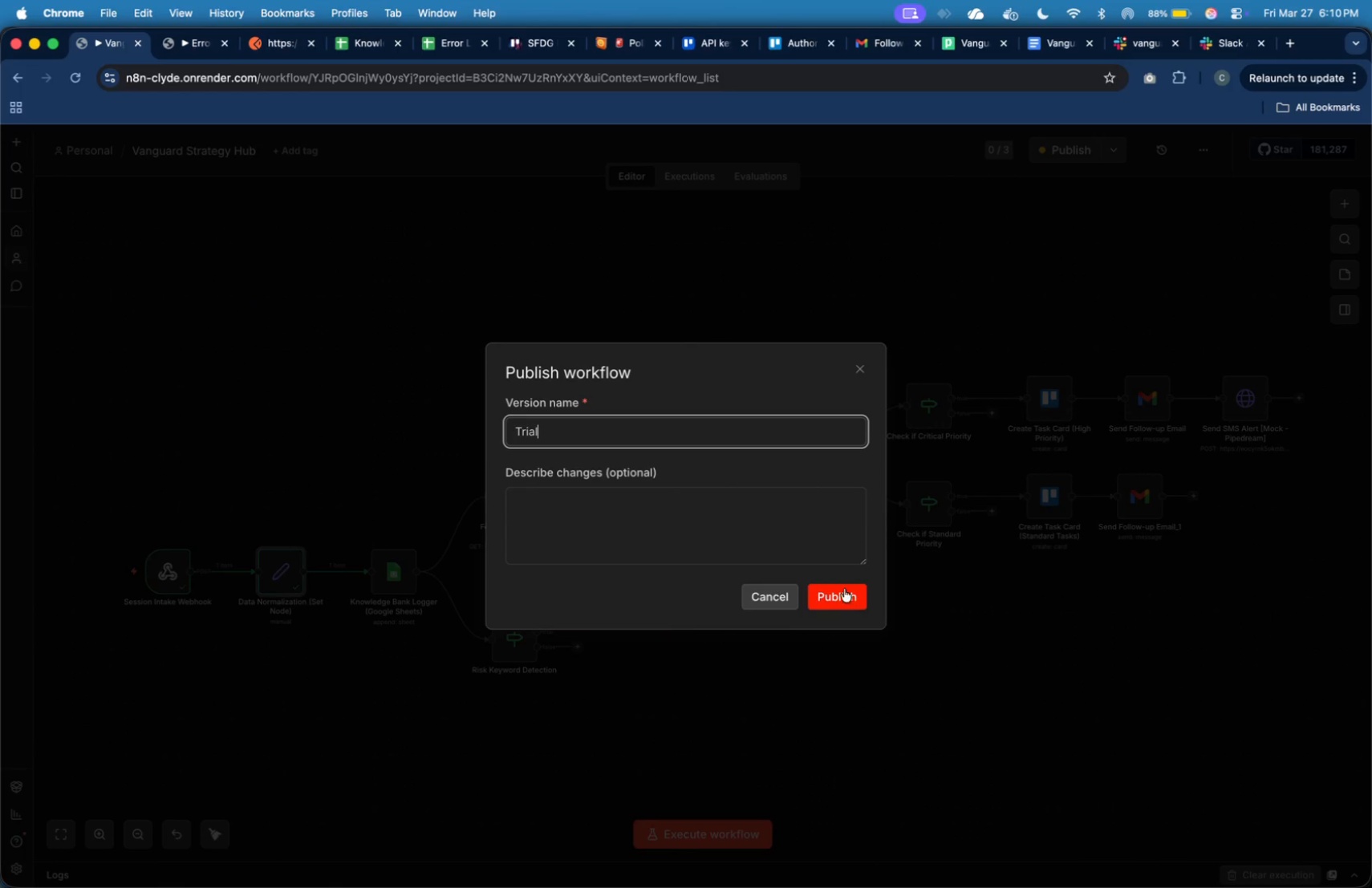 
left_click([845, 589])
 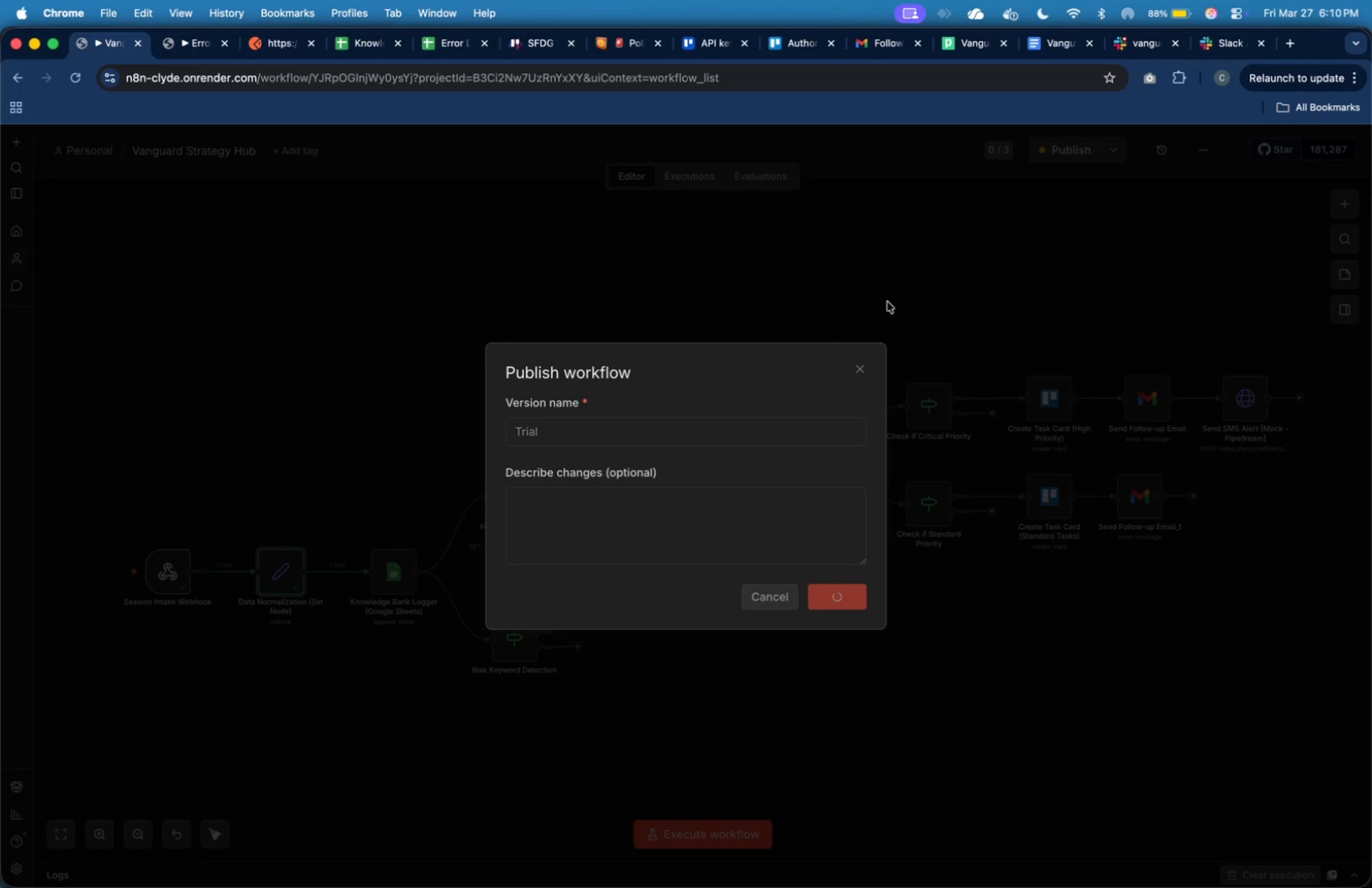 
mouse_move([879, 326])
 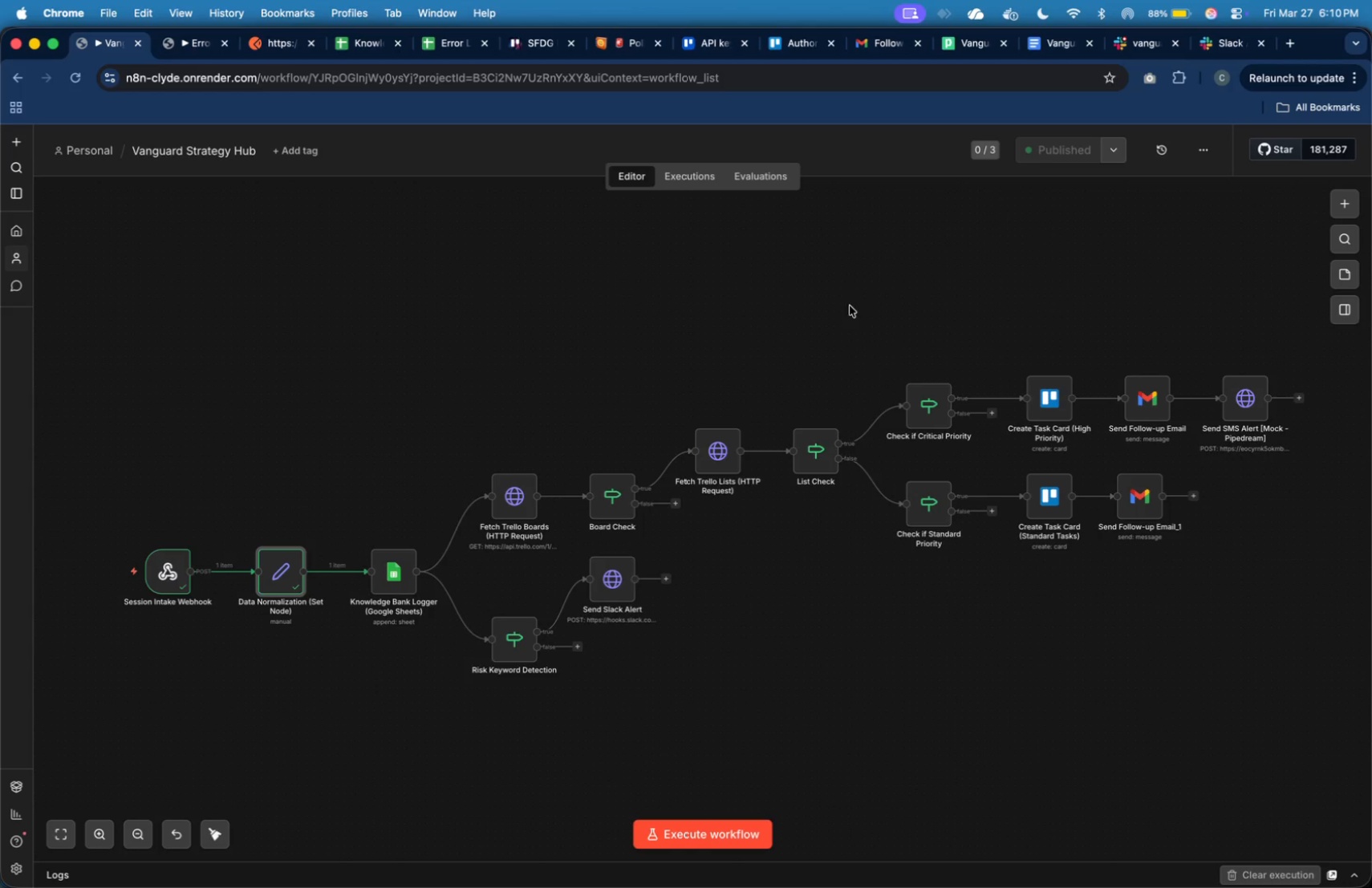 
wait(6.24)
 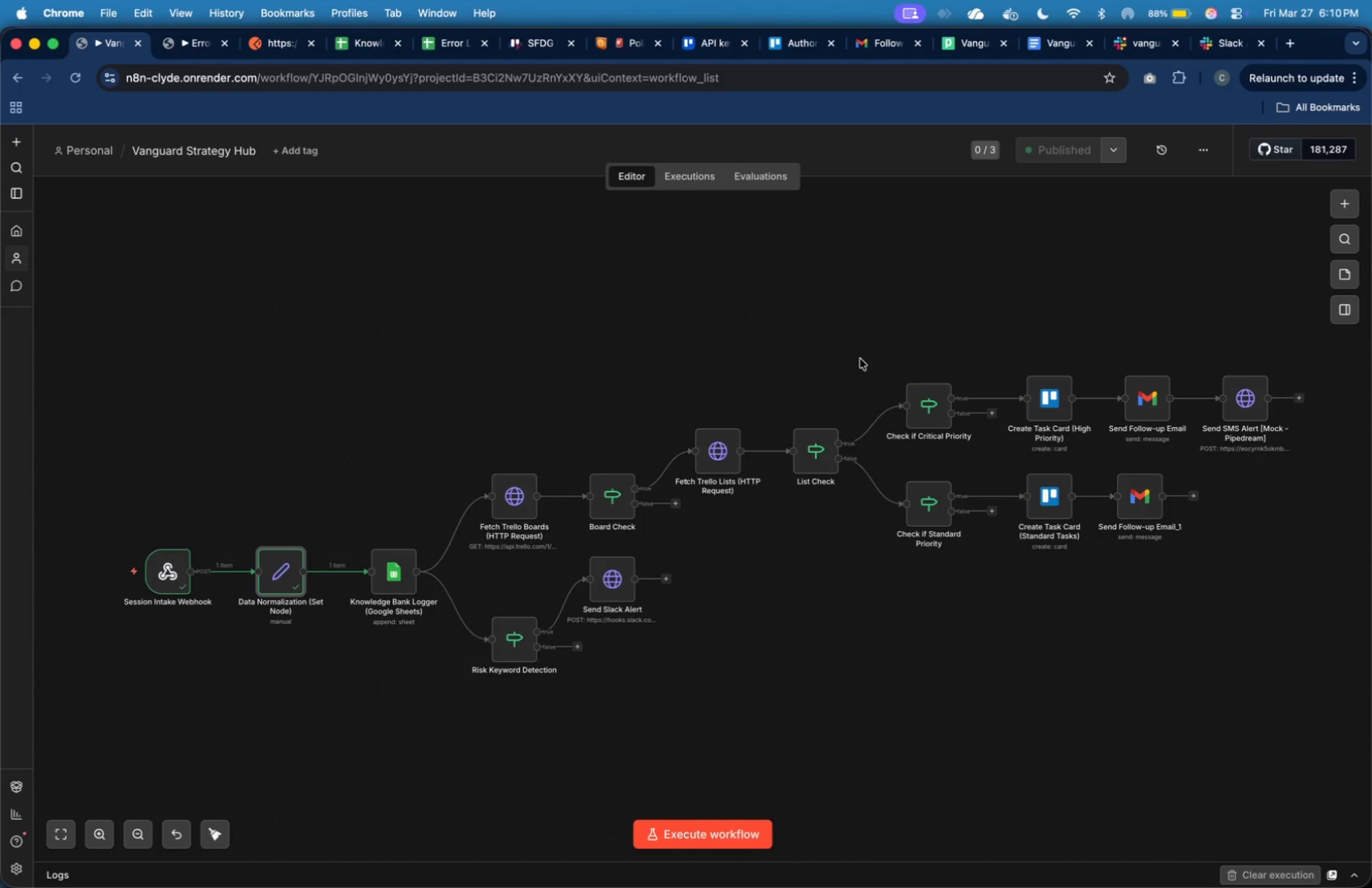 
left_click([278, 51])
 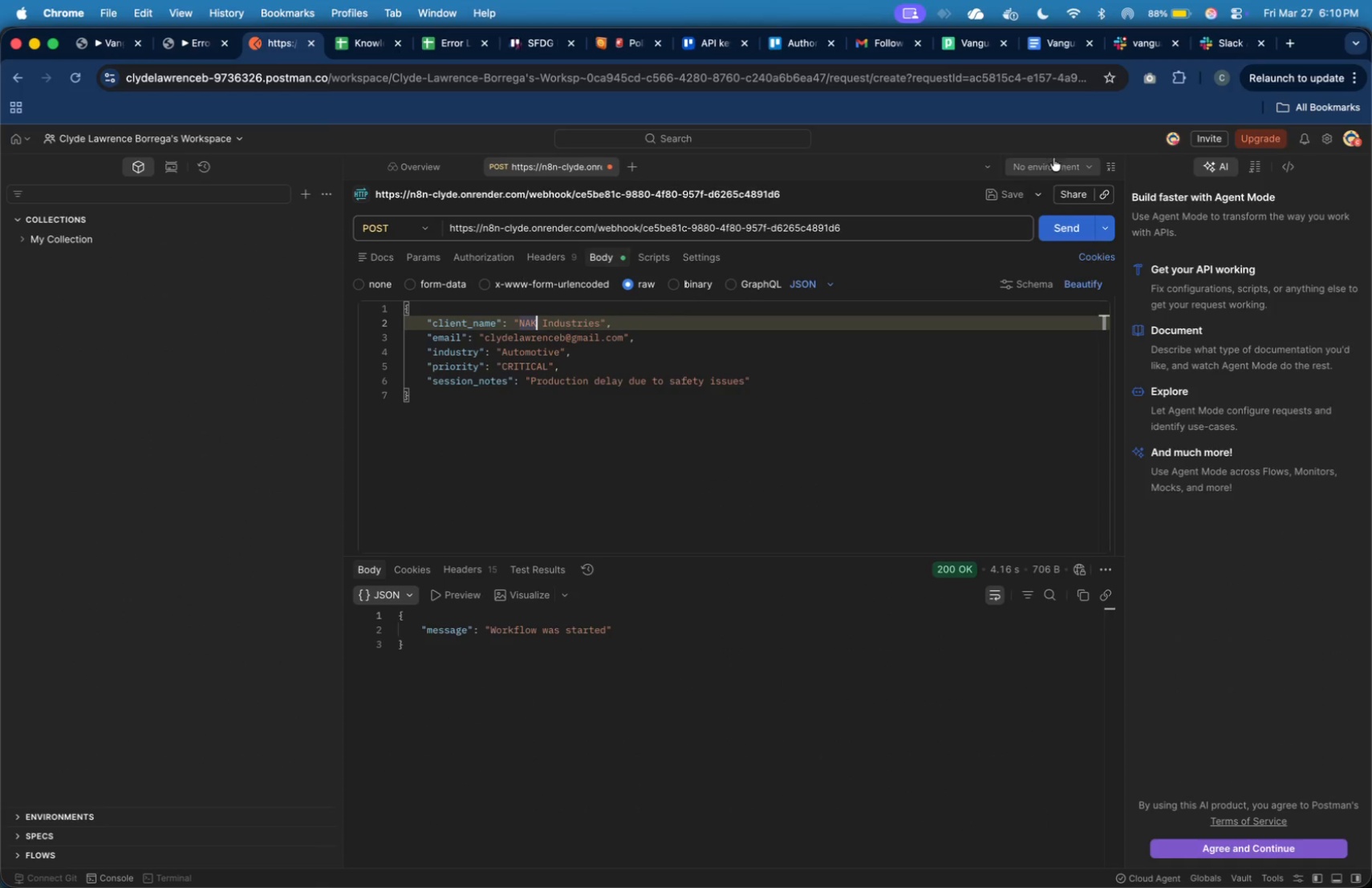 
left_click([1070, 230])
 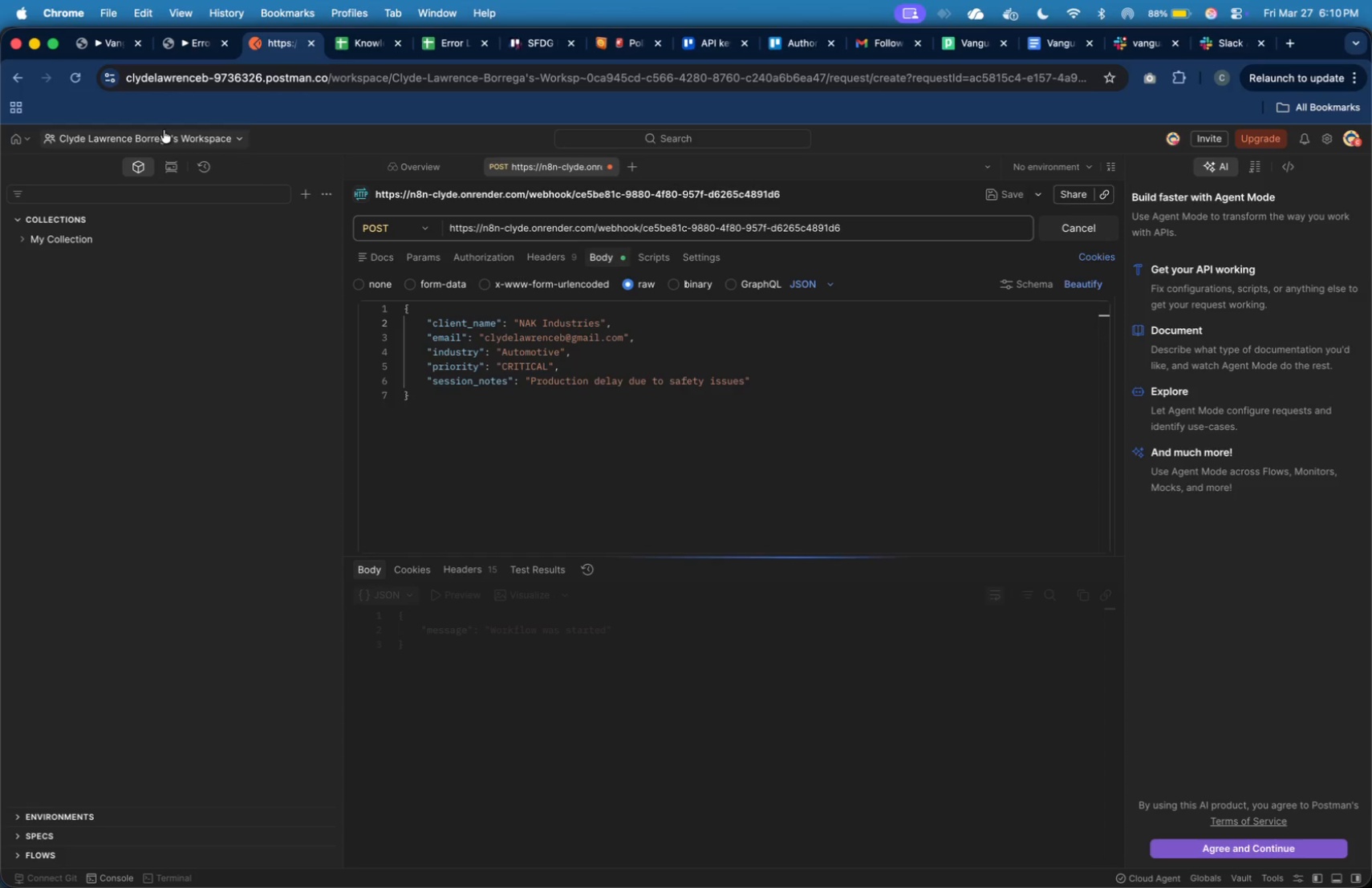 
mouse_move([138, 79])
 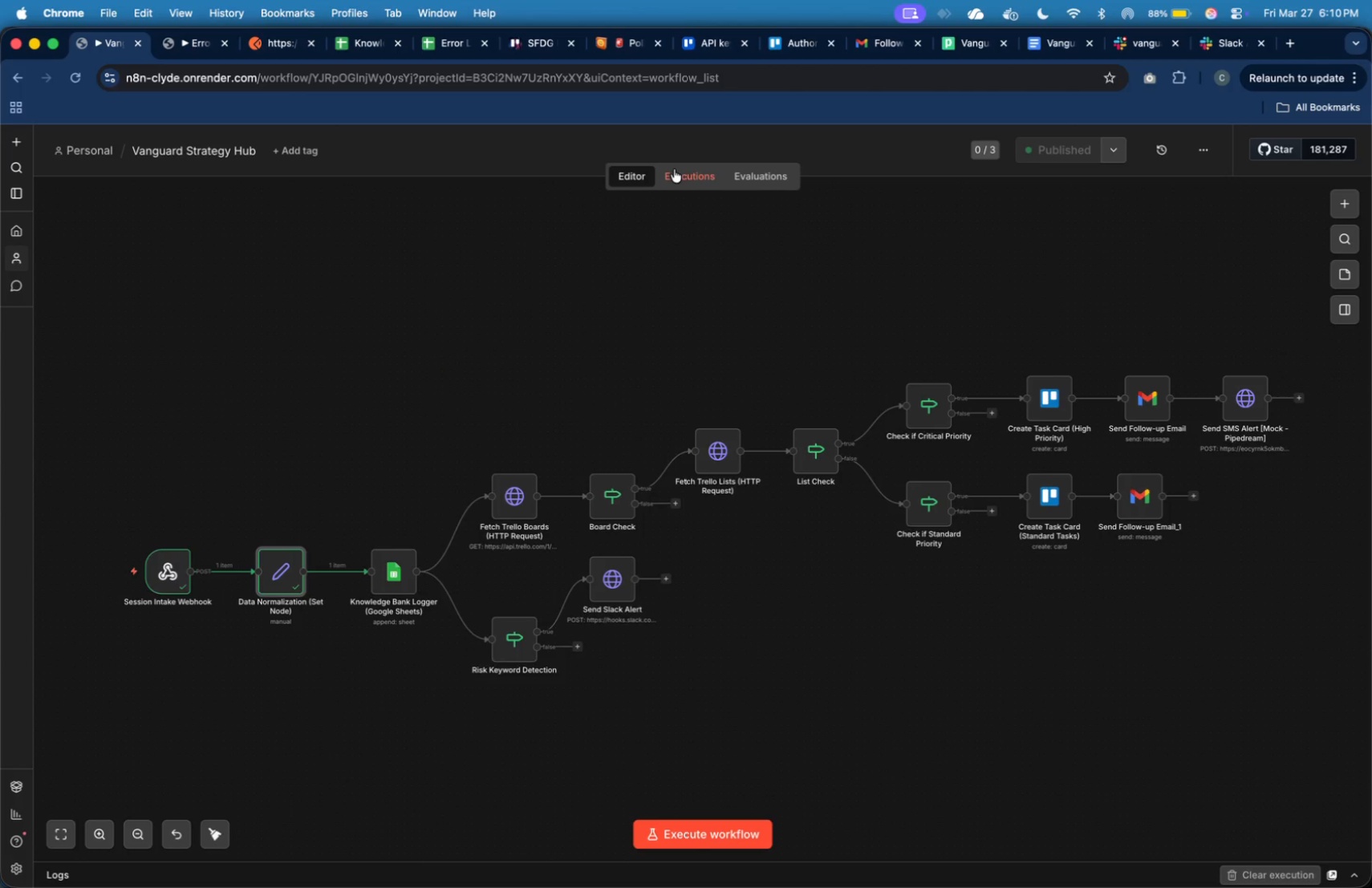 
left_click([677, 174])
 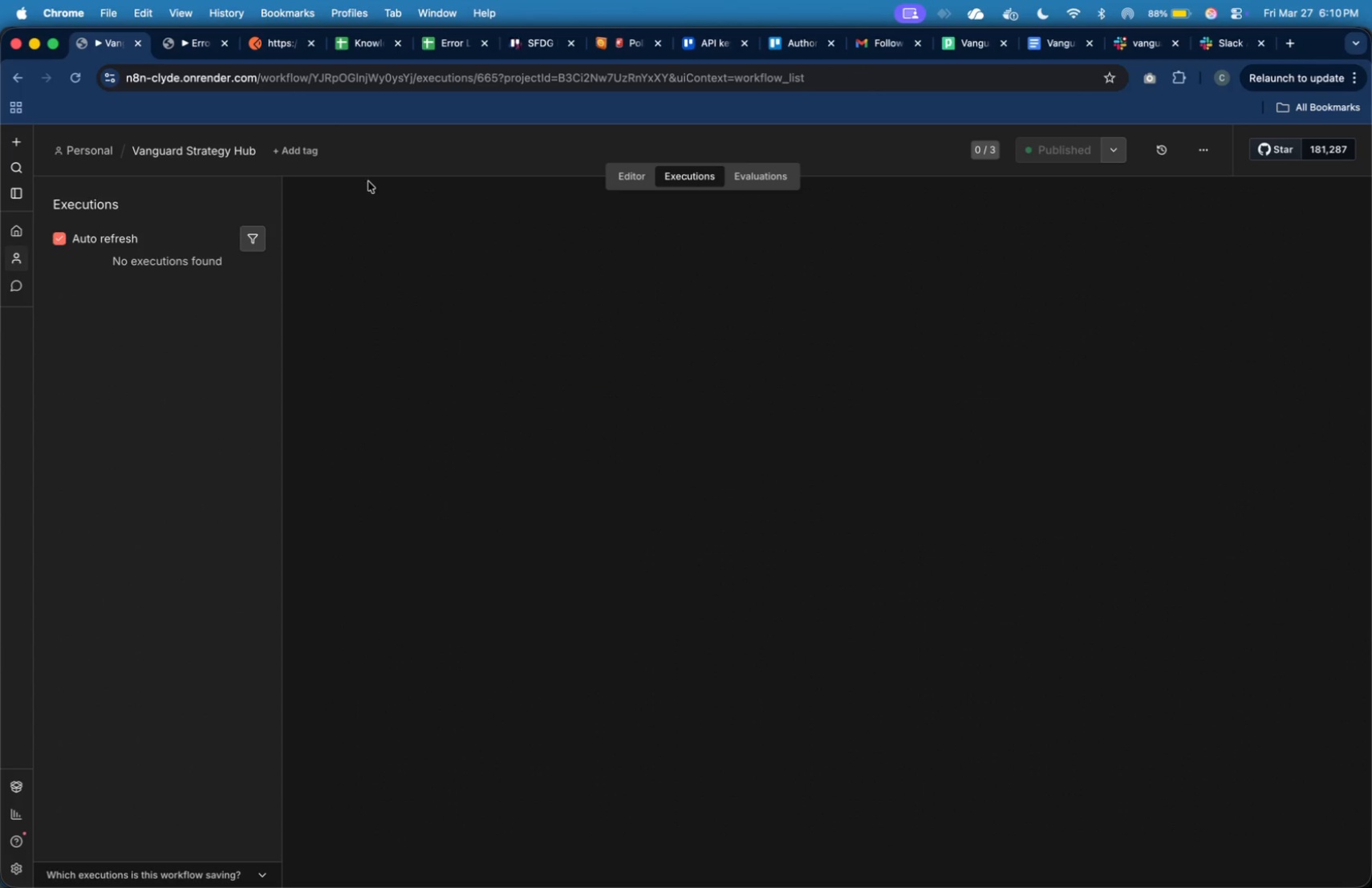 
mouse_move([327, 193])
 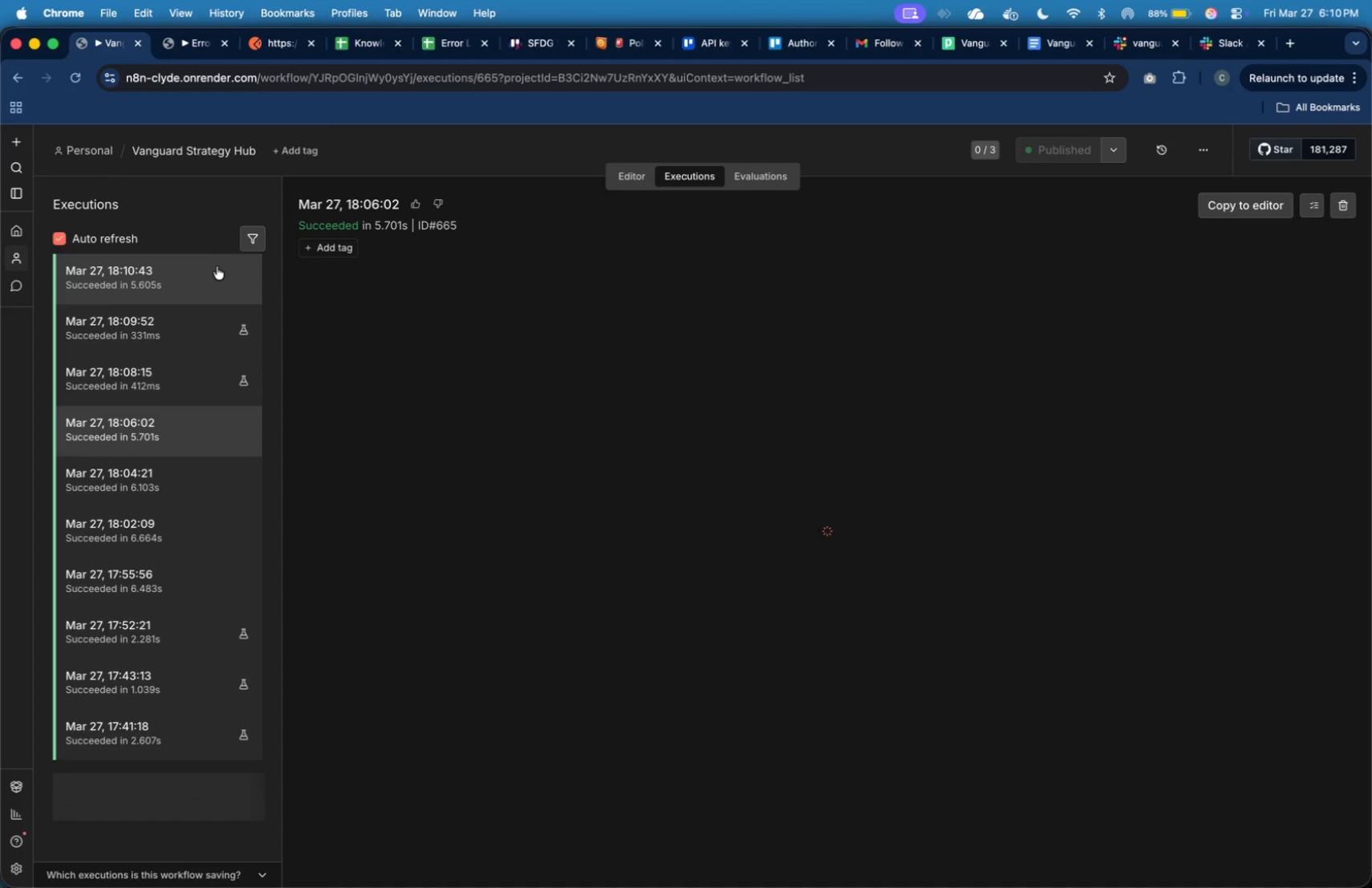 
left_click([216, 267])
 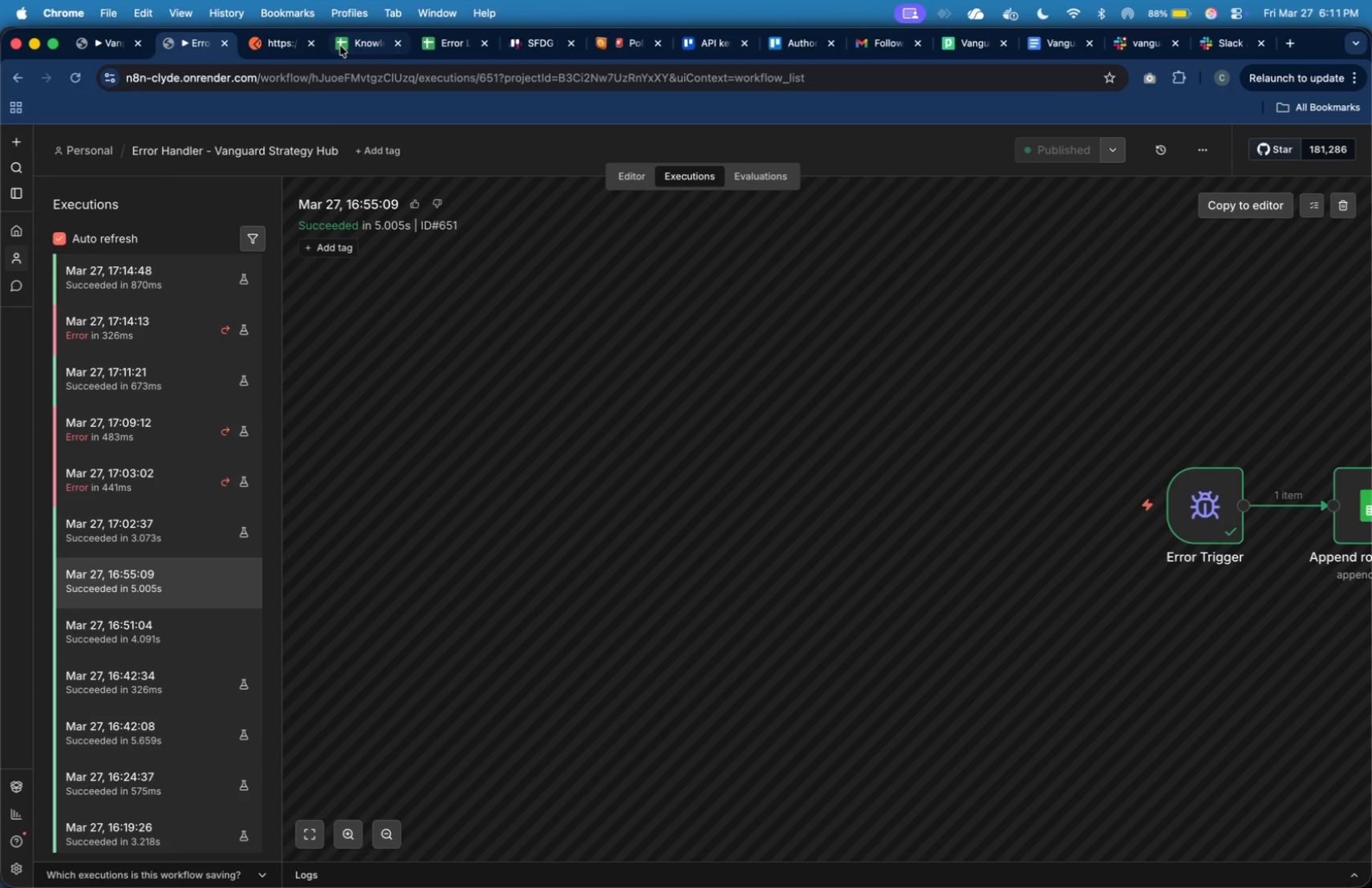 
wait(7.42)
 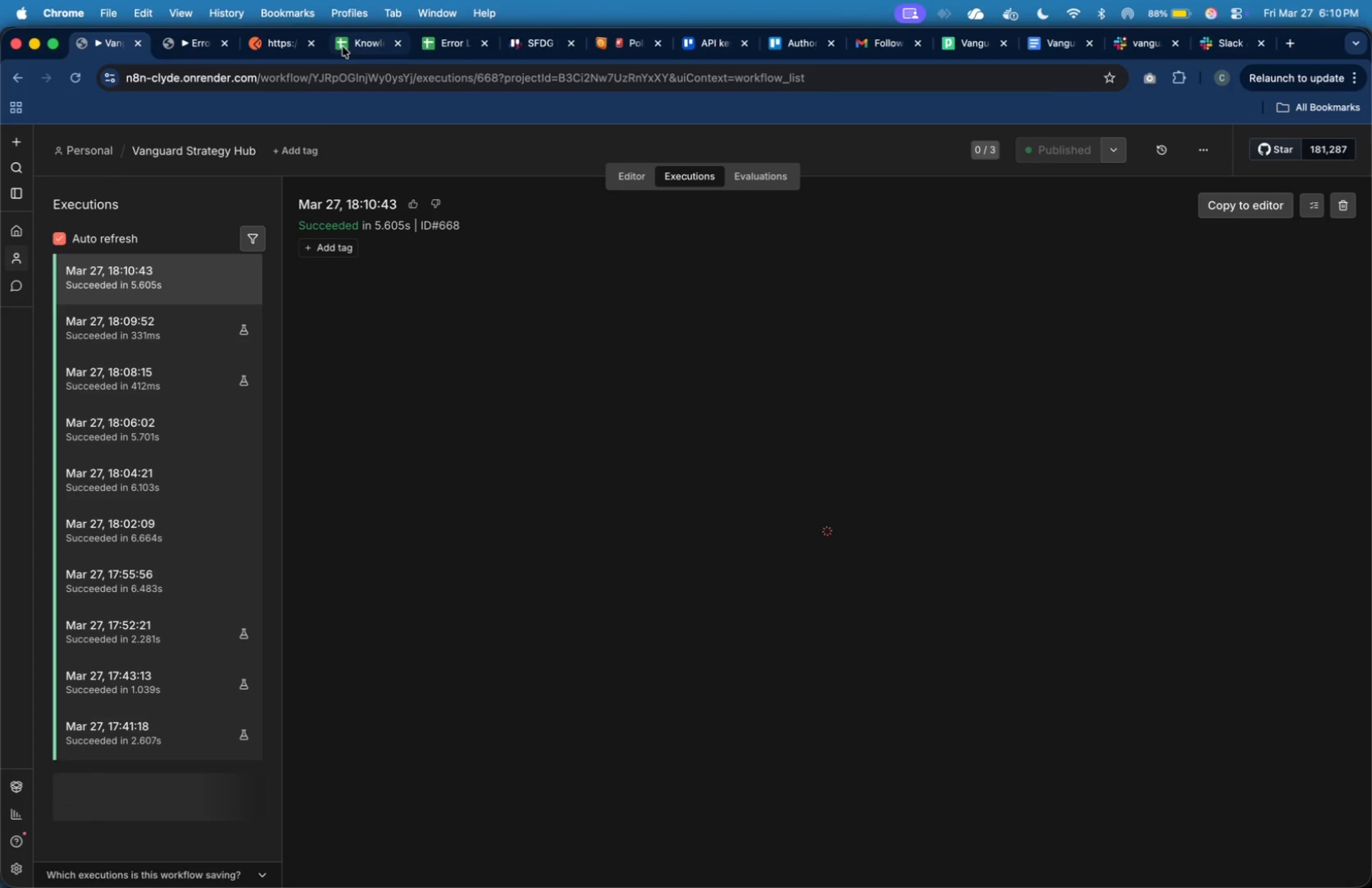 
left_click([26, 475])
 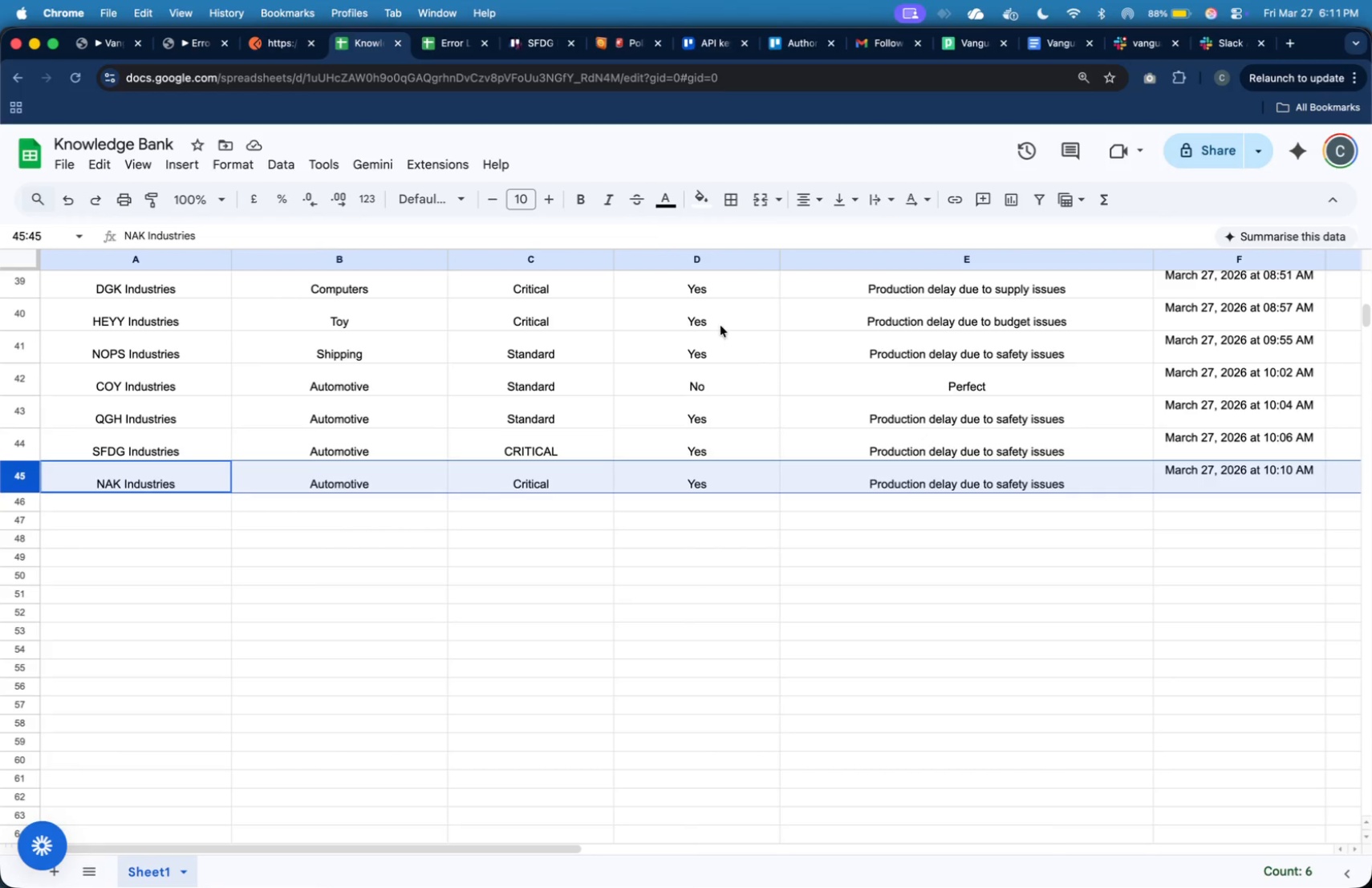 
left_click([446, 46])
 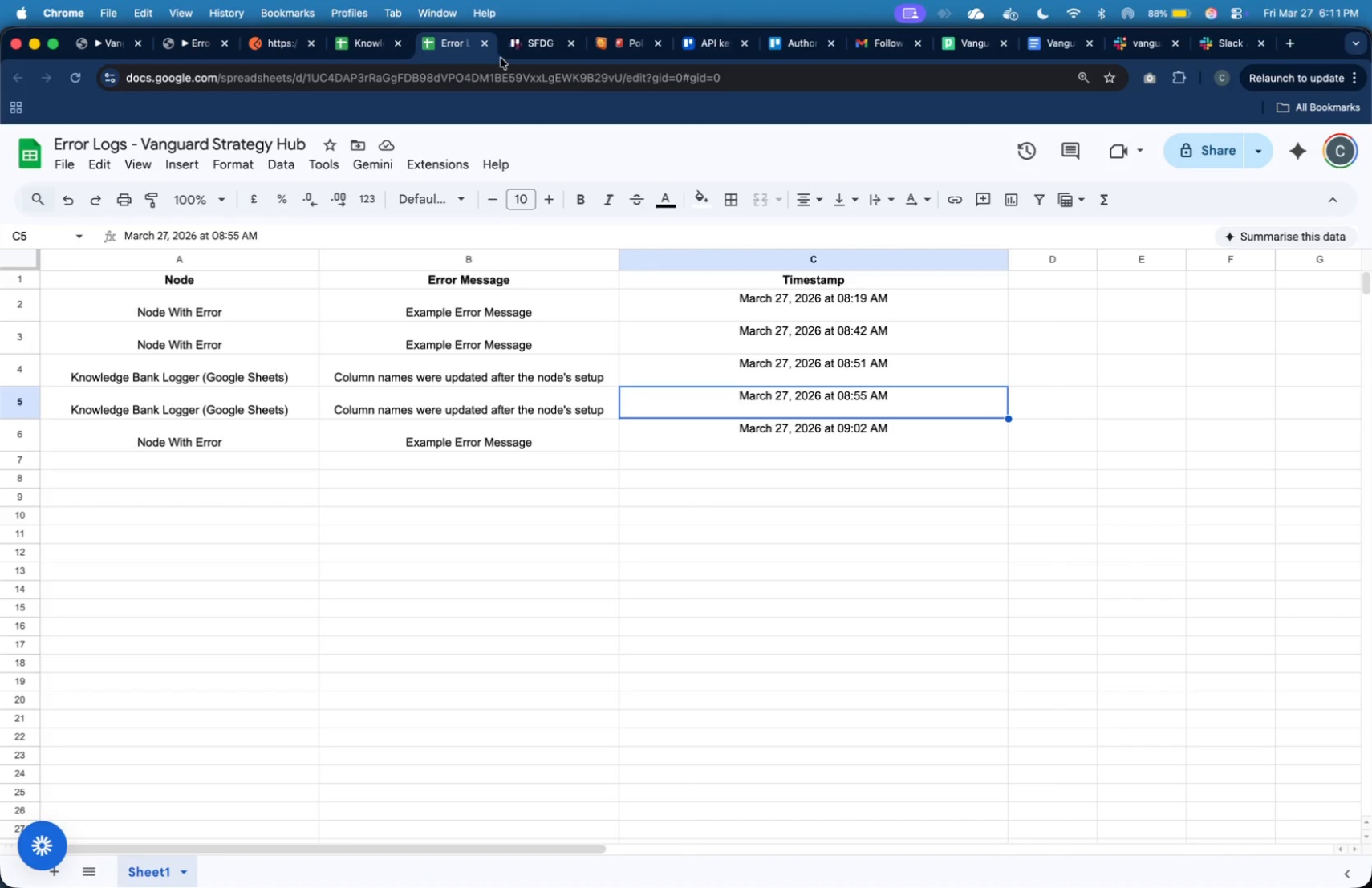 
left_click([537, 46])
 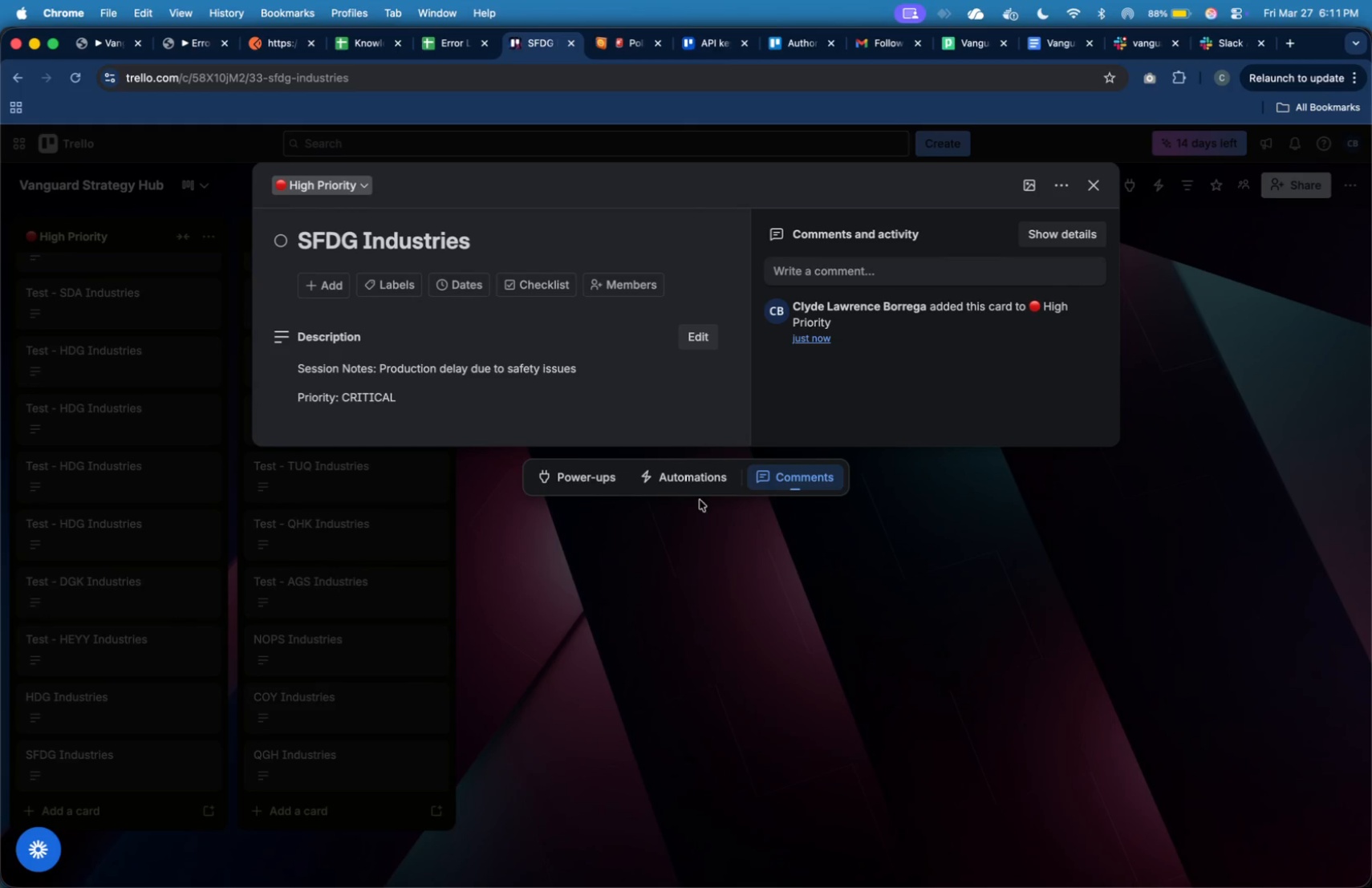 
left_click([709, 692])
 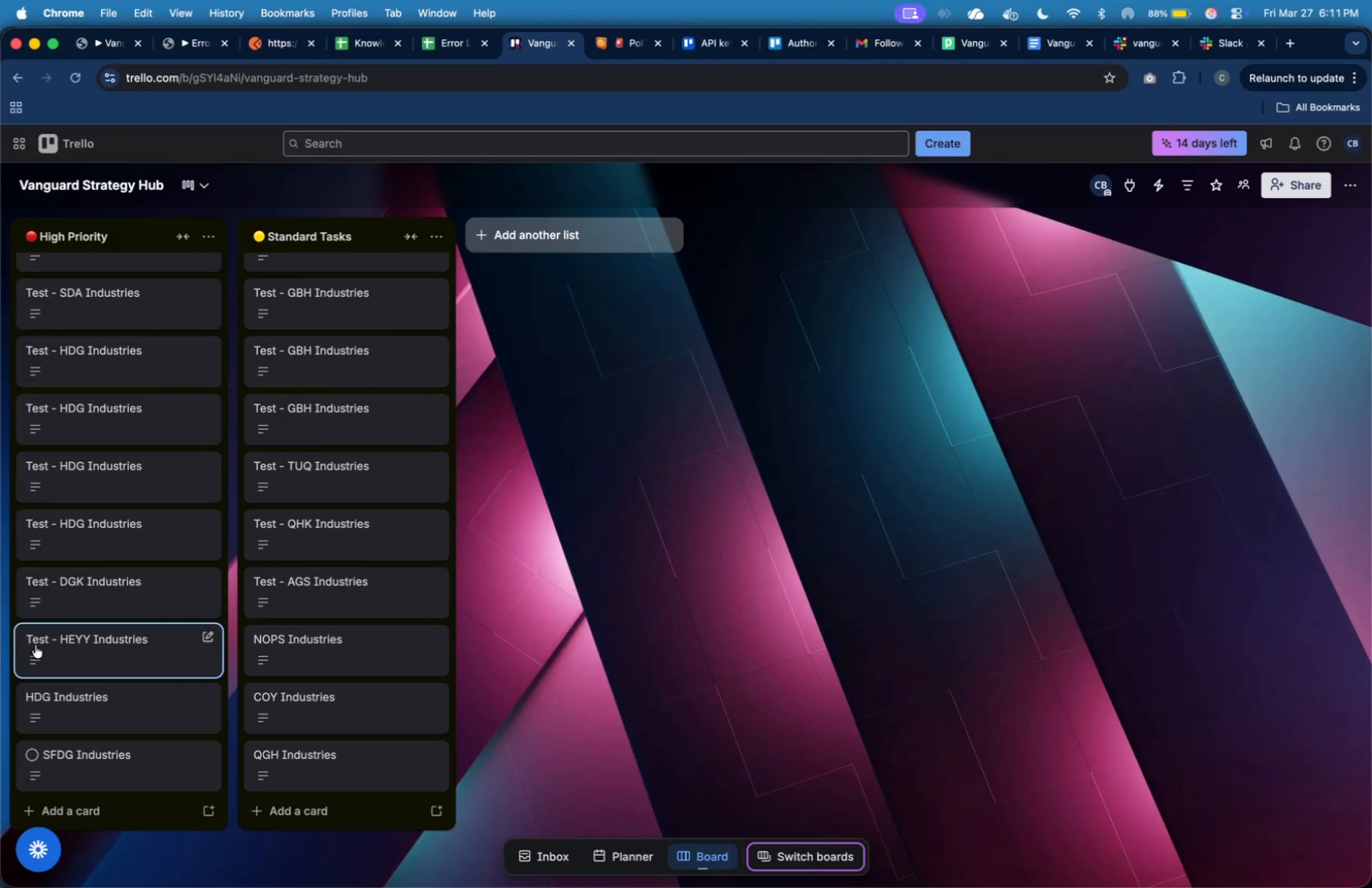 
scroll: coordinate [71, 650], scroll_direction: down, amount: 13.0
 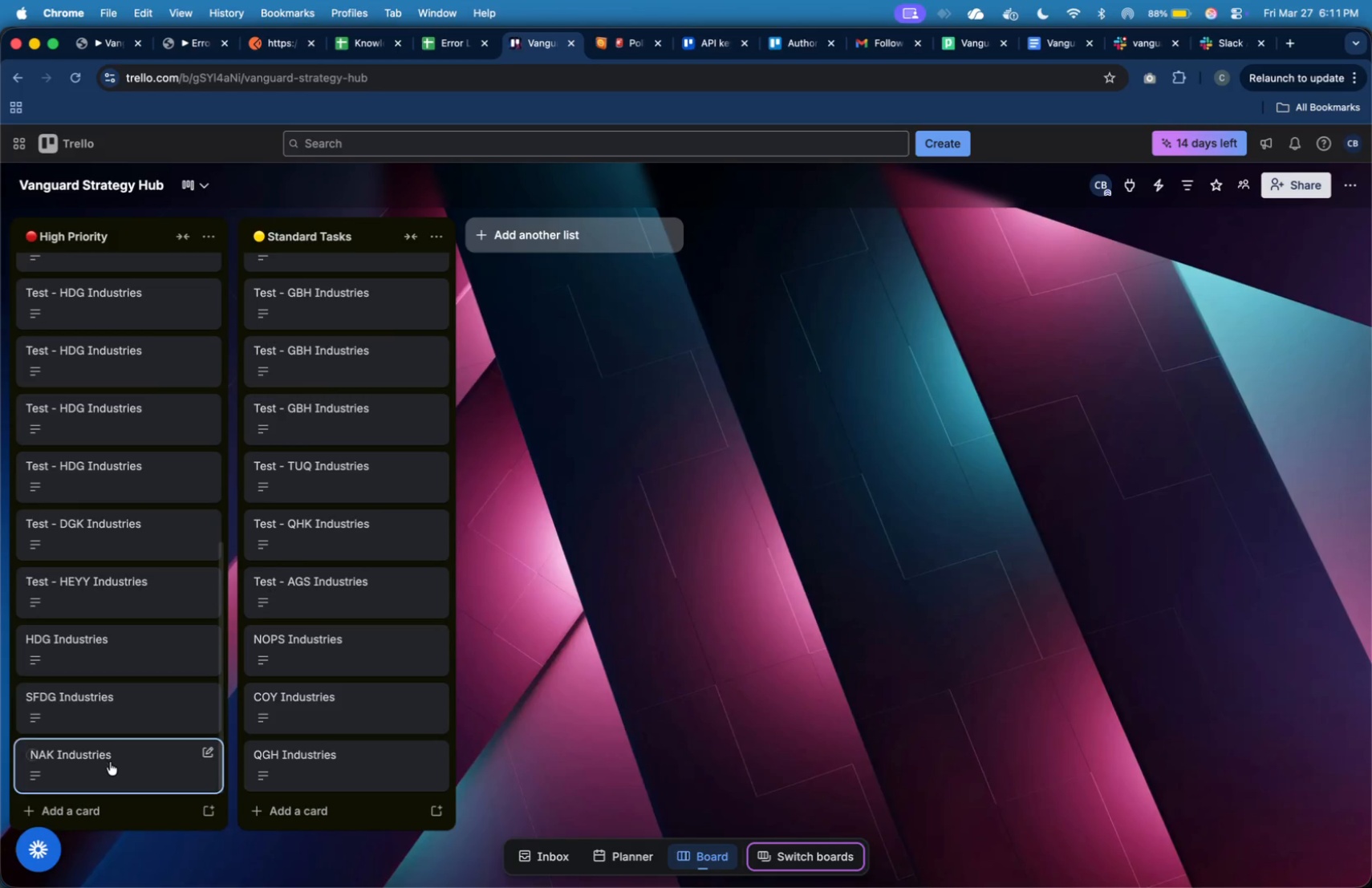 
left_click([110, 762])
 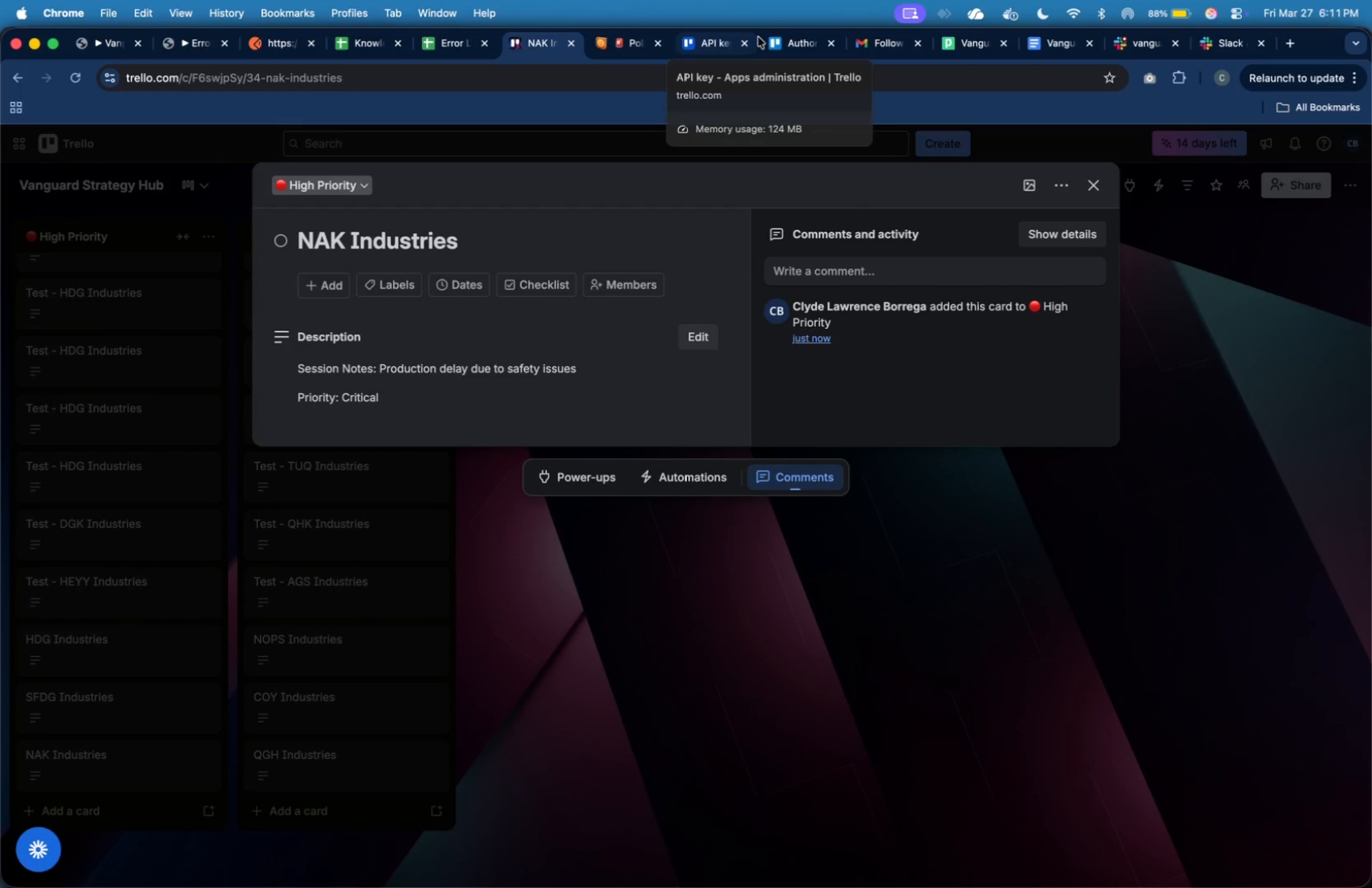 
wait(5.51)
 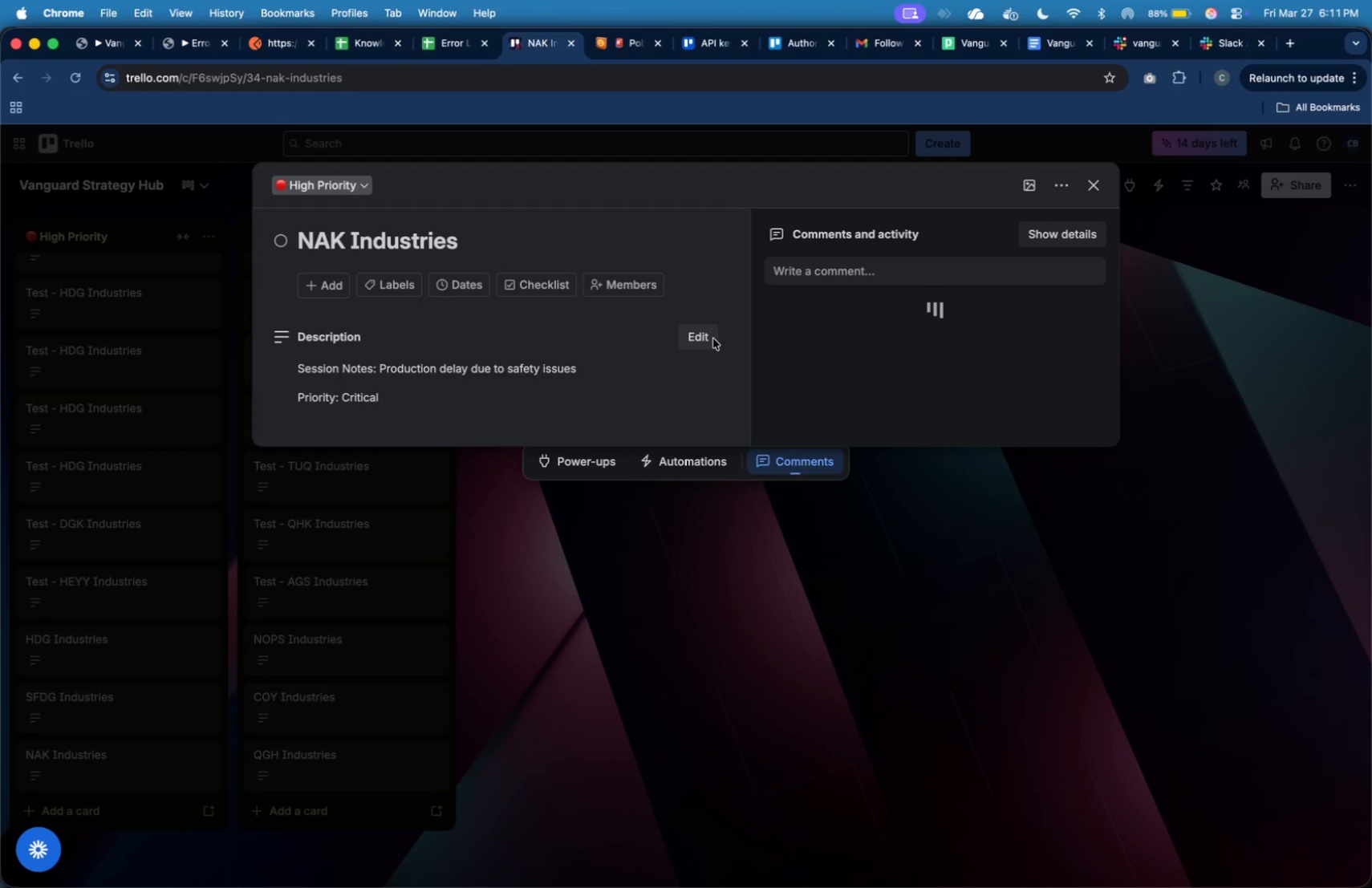 
left_click([696, 549])
 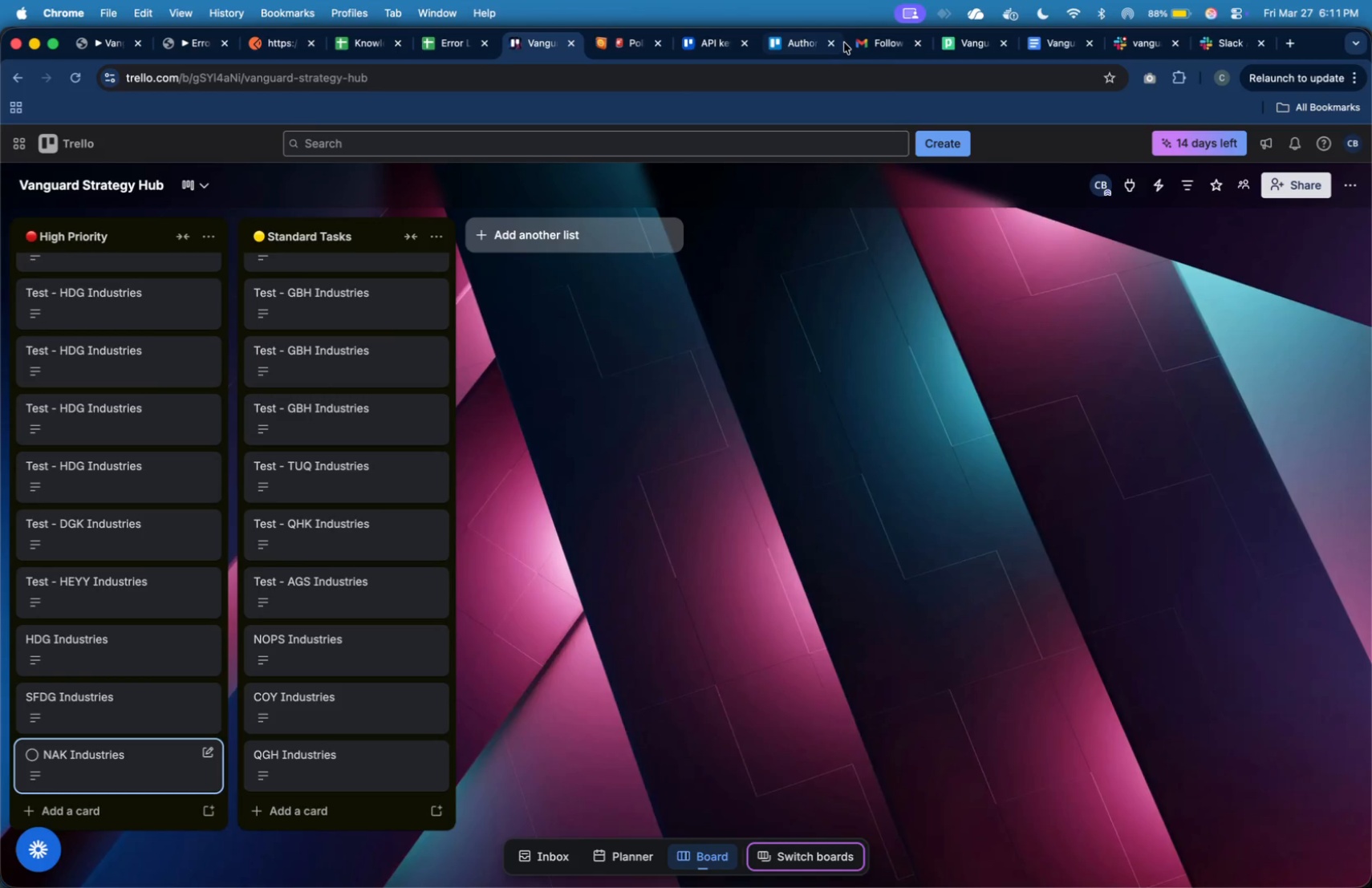 
left_click([856, 46])
 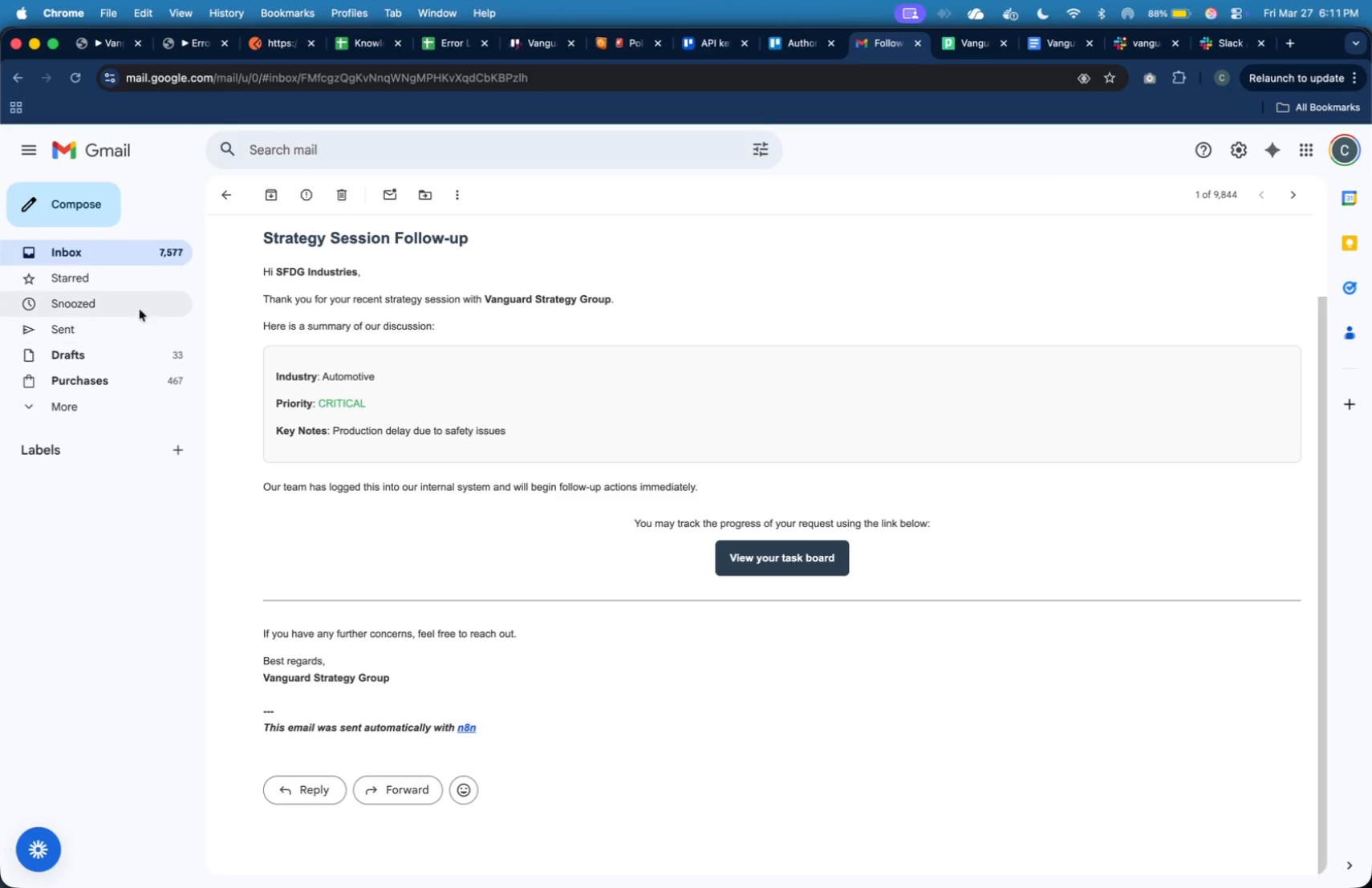 
left_click([152, 253])
 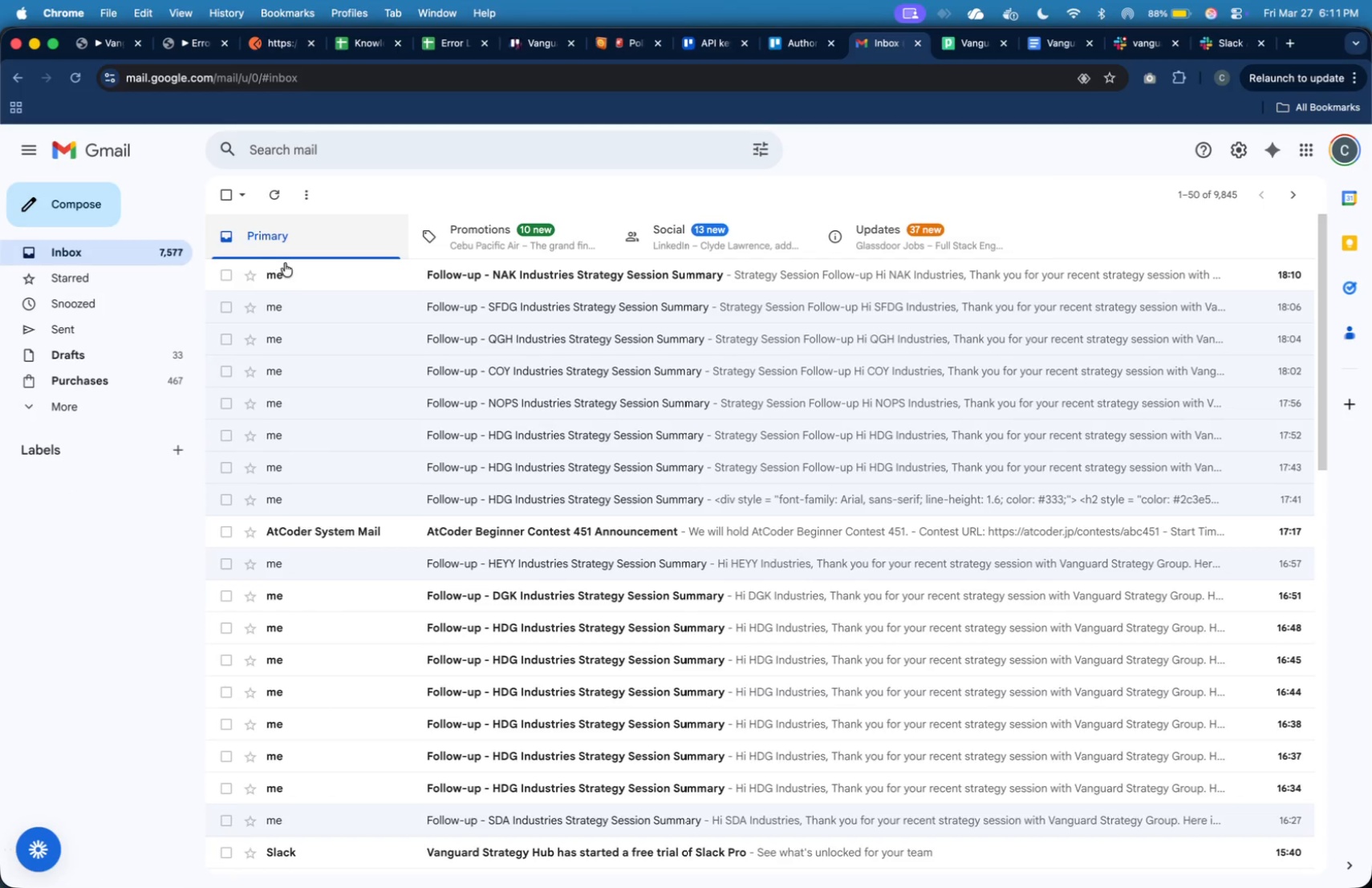 
left_click([289, 269])
 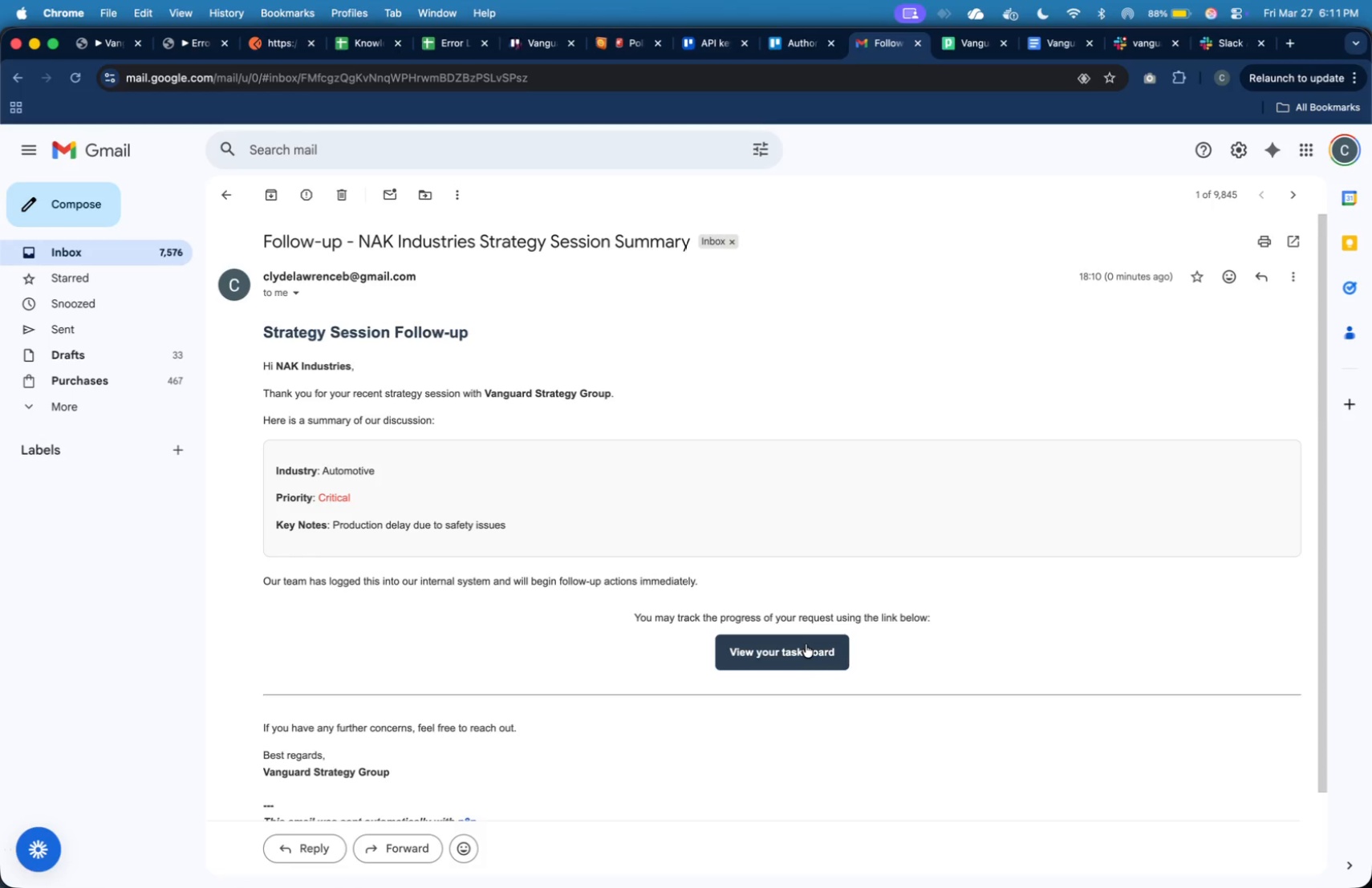 
wait(7.44)
 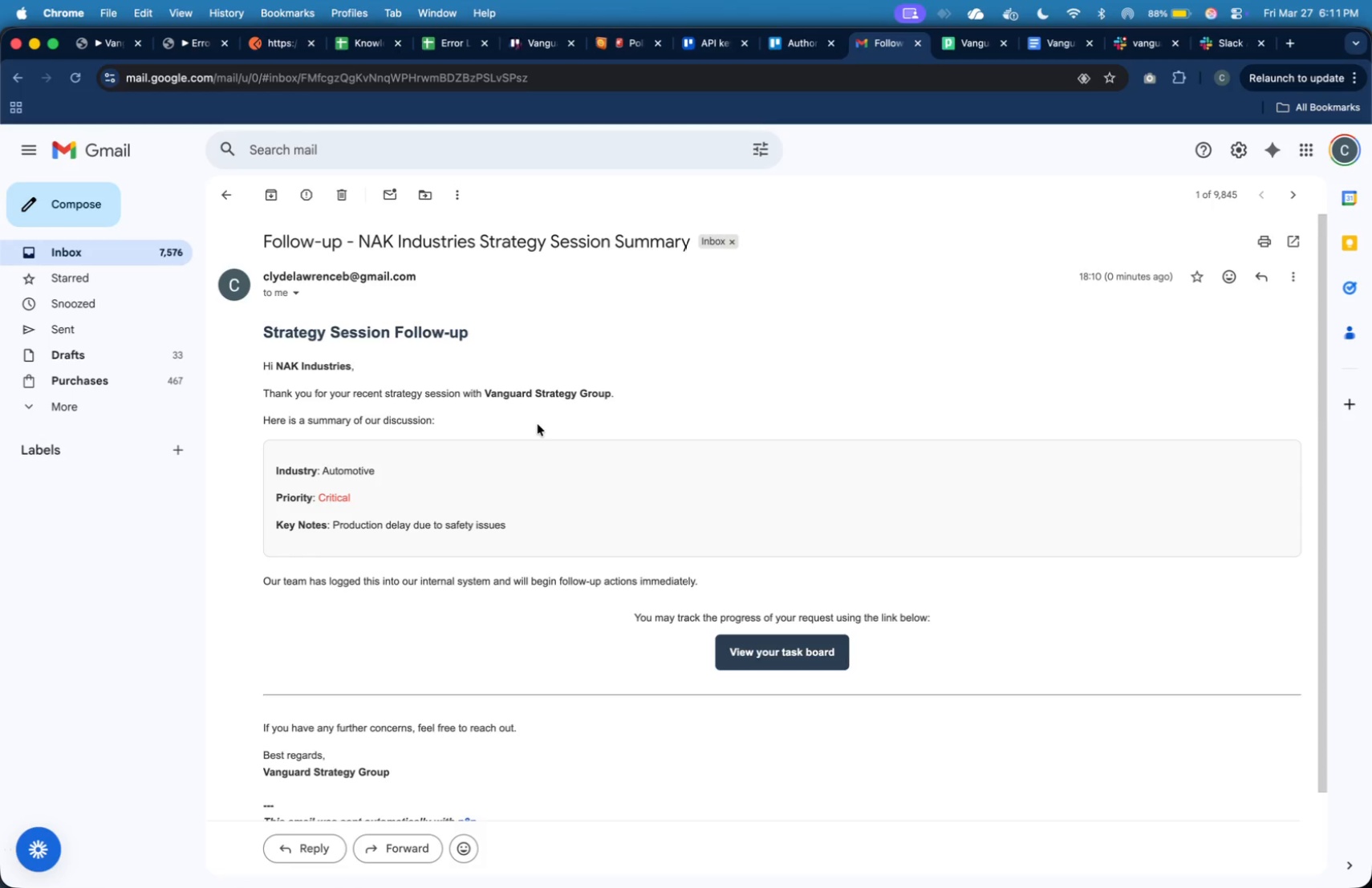 
mouse_move([796, 412])
 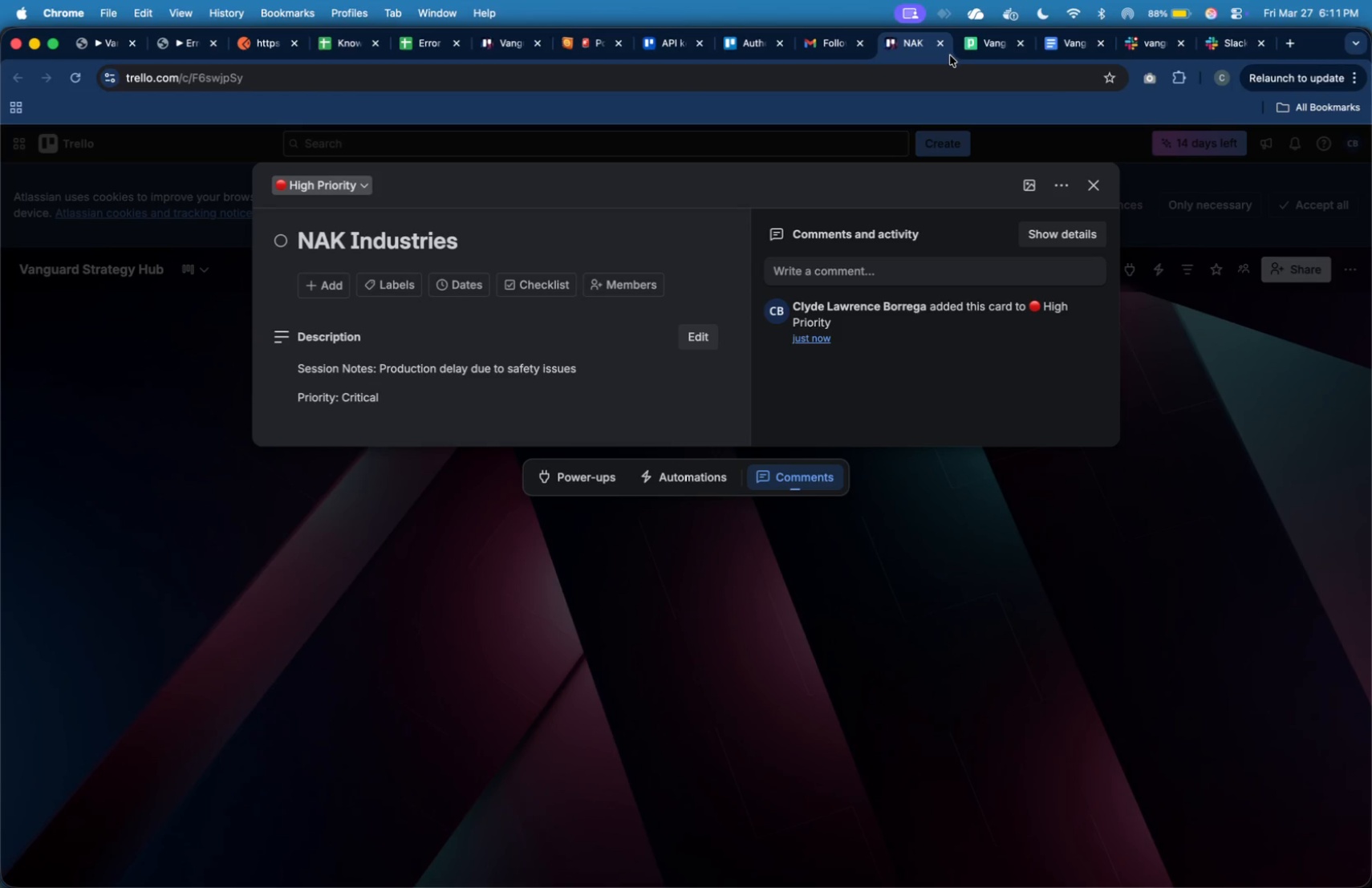 
left_click([941, 47])
 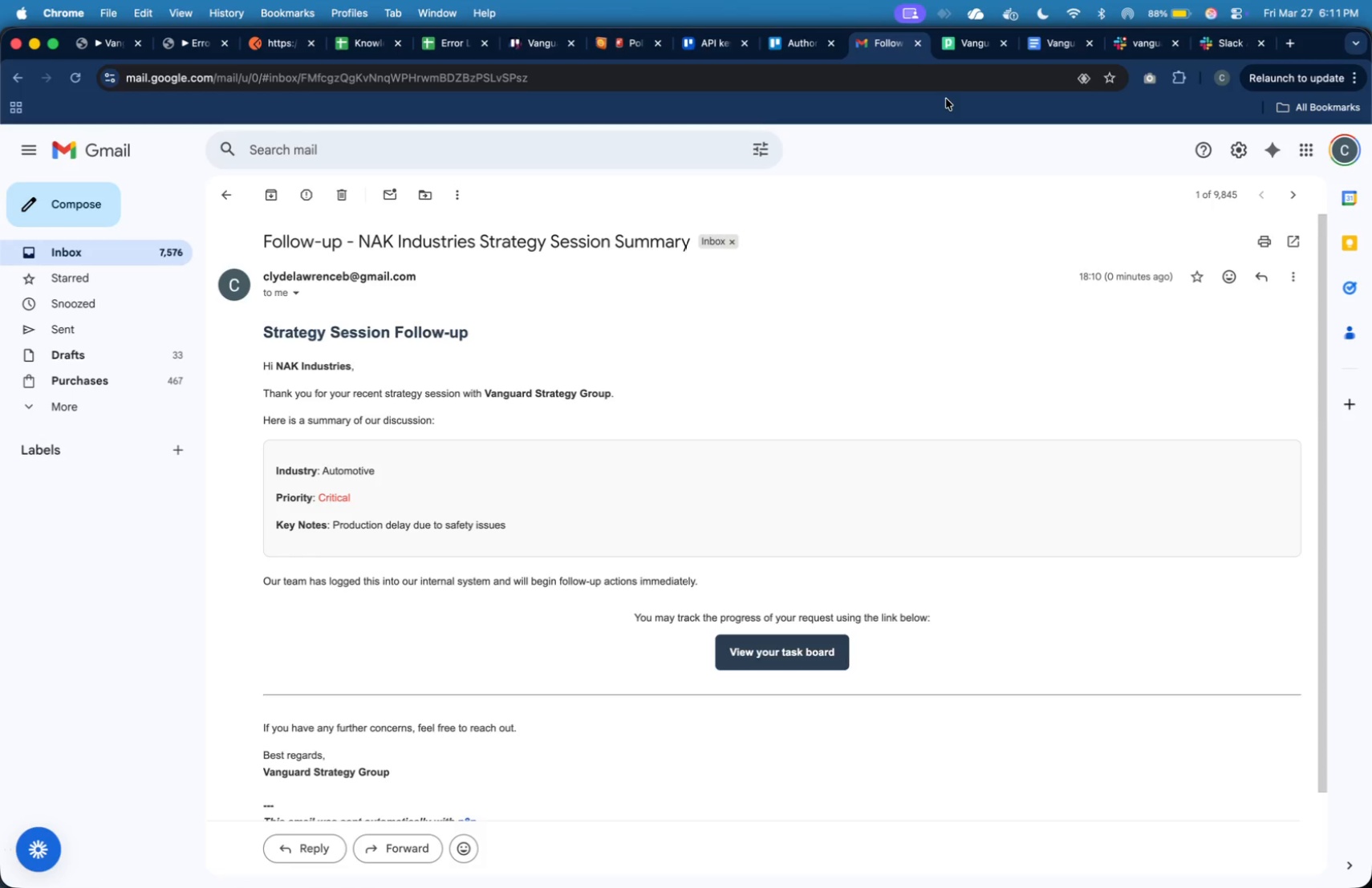 
wait(11.63)
 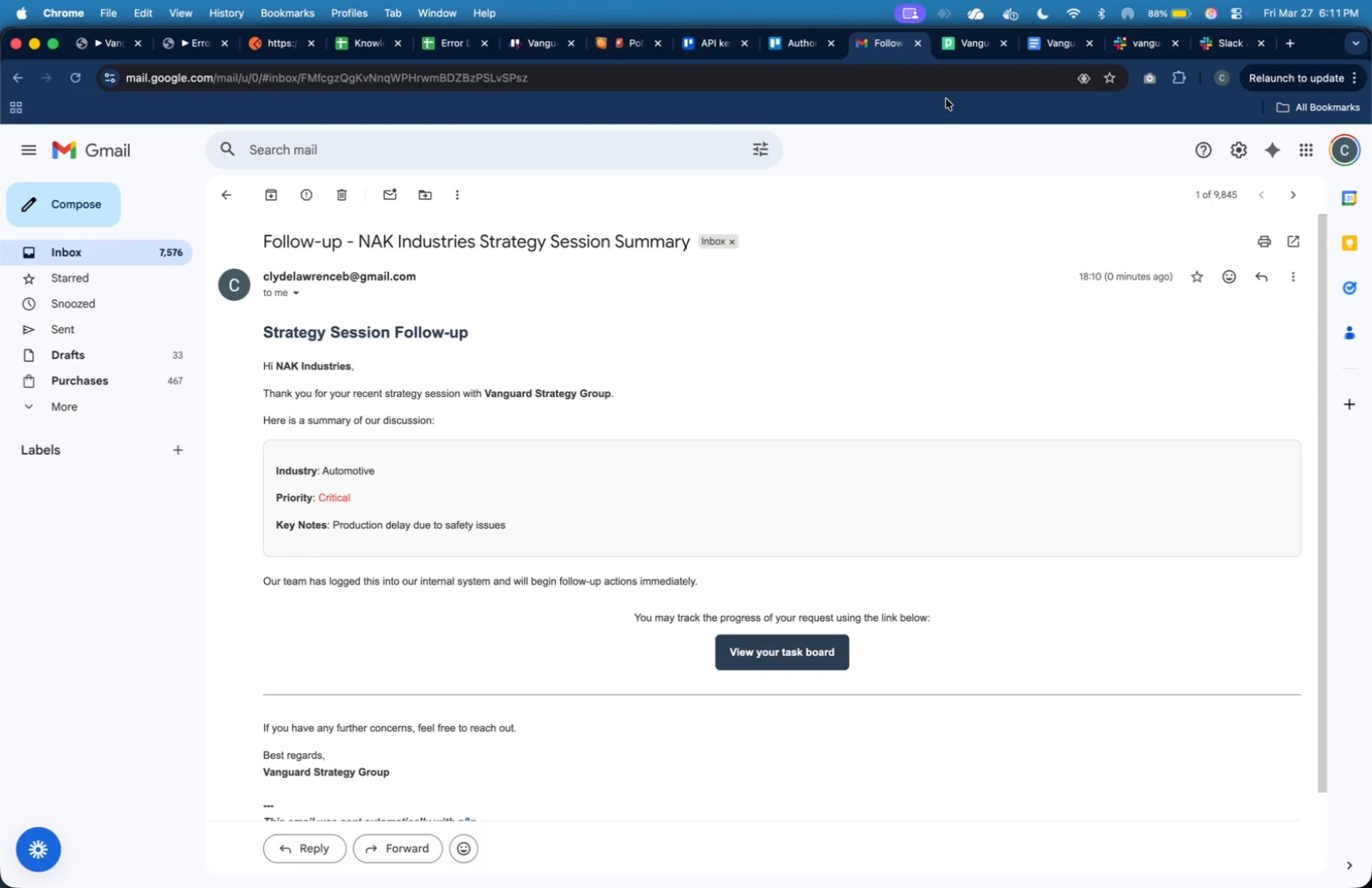 
left_click([968, 51])
 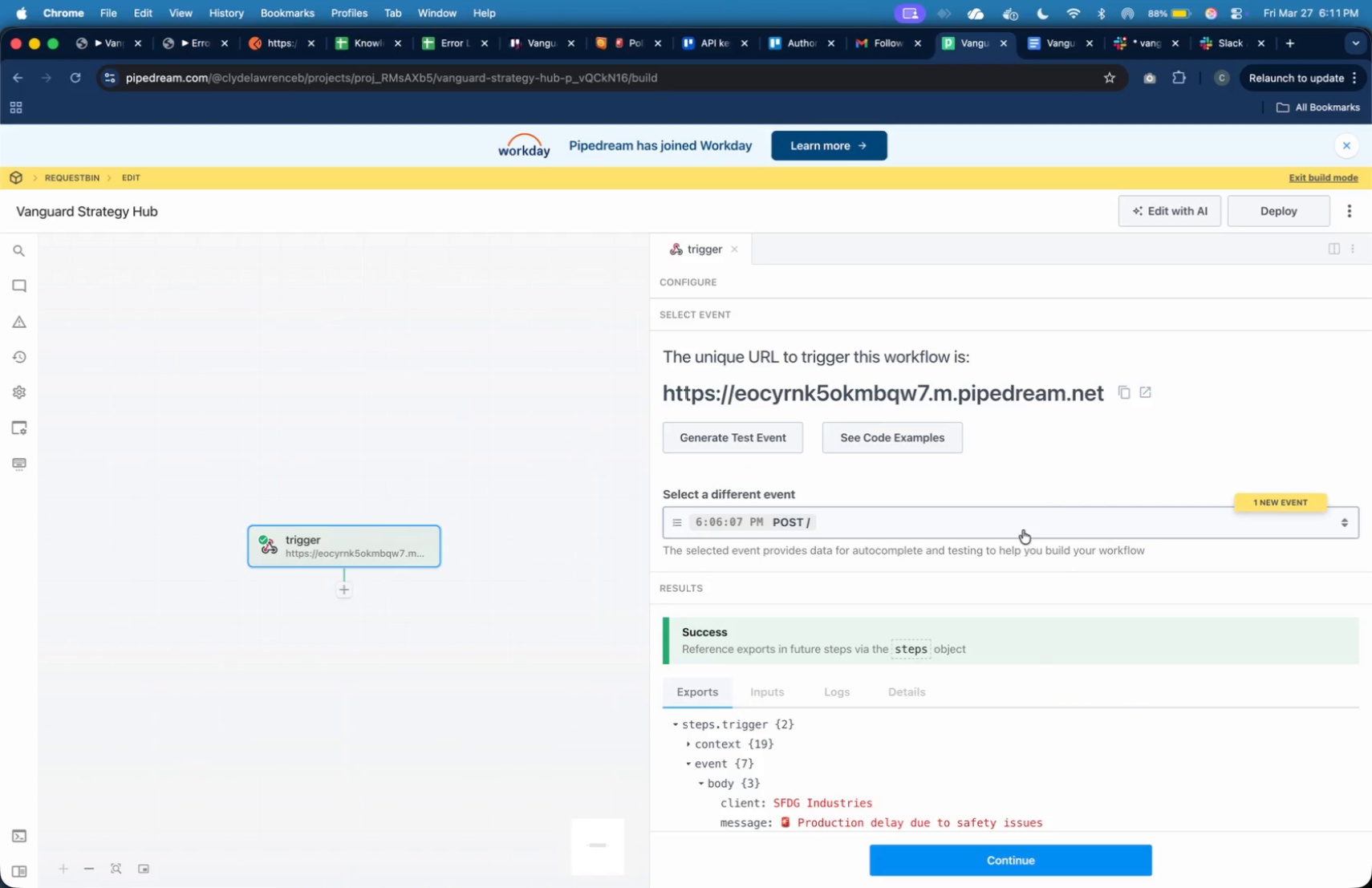 
left_click([994, 596])
 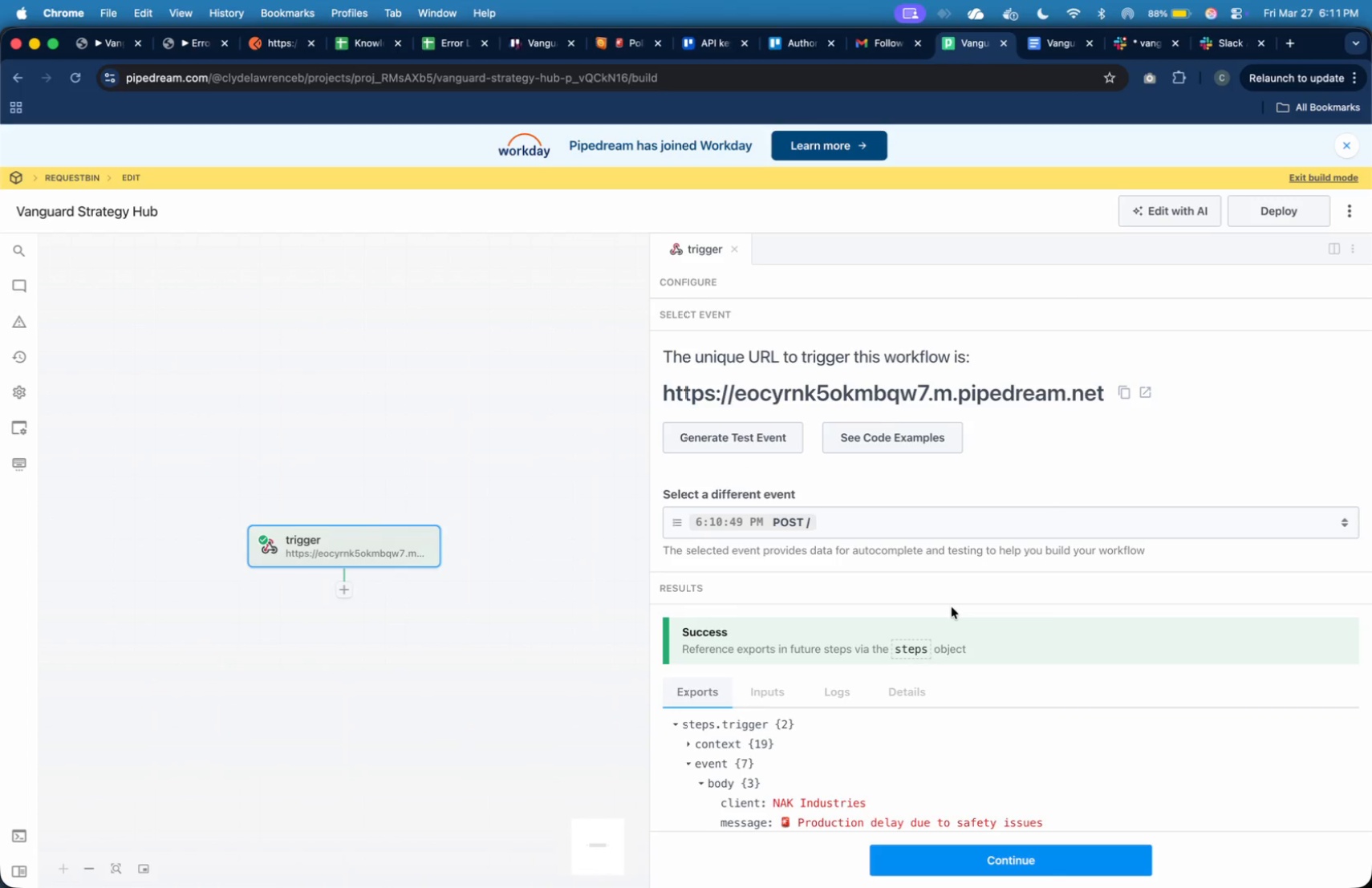 
scroll: coordinate [950, 597], scroll_direction: down, amount: 9.0
 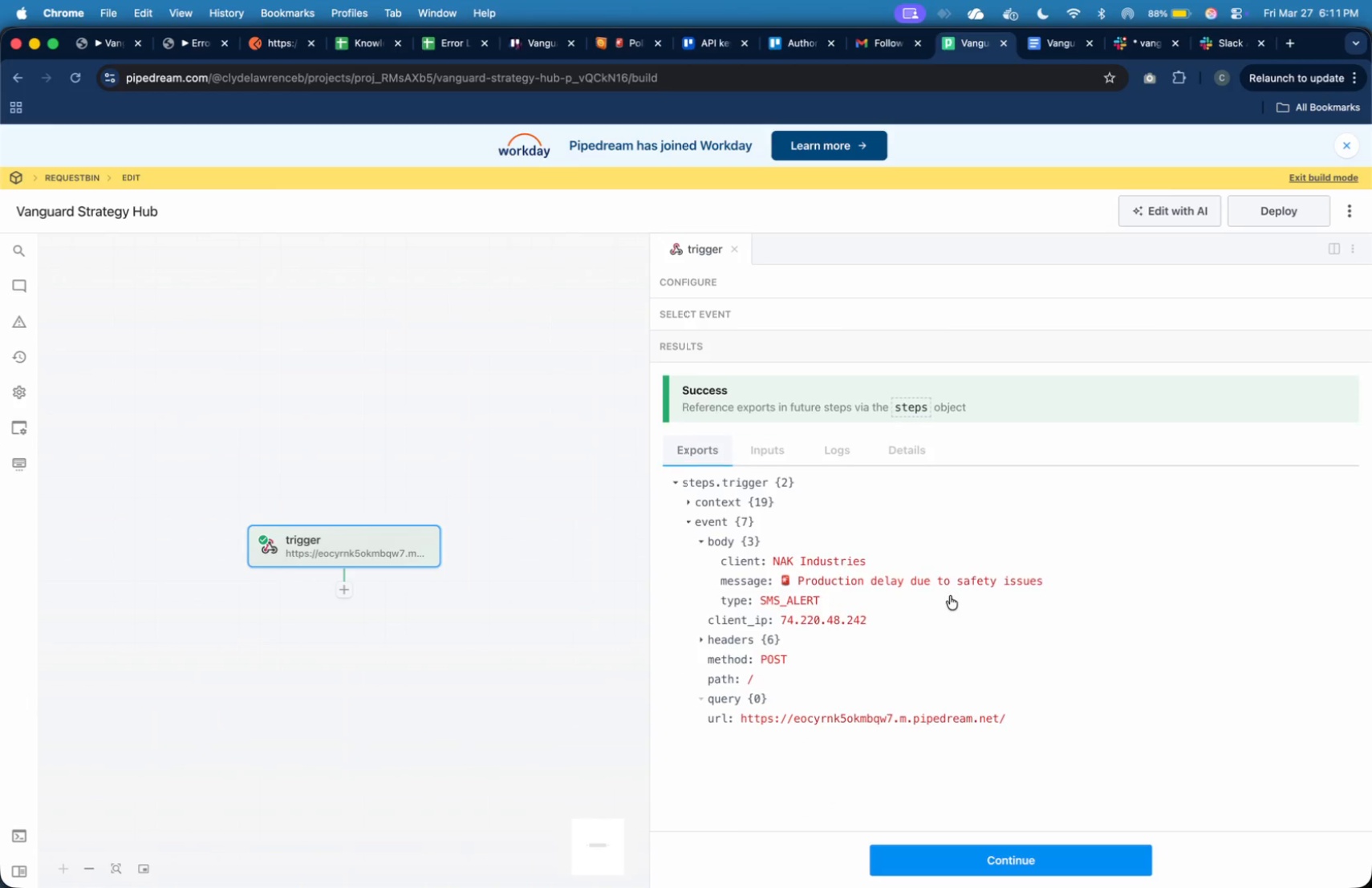 
mouse_move([951, 593])
 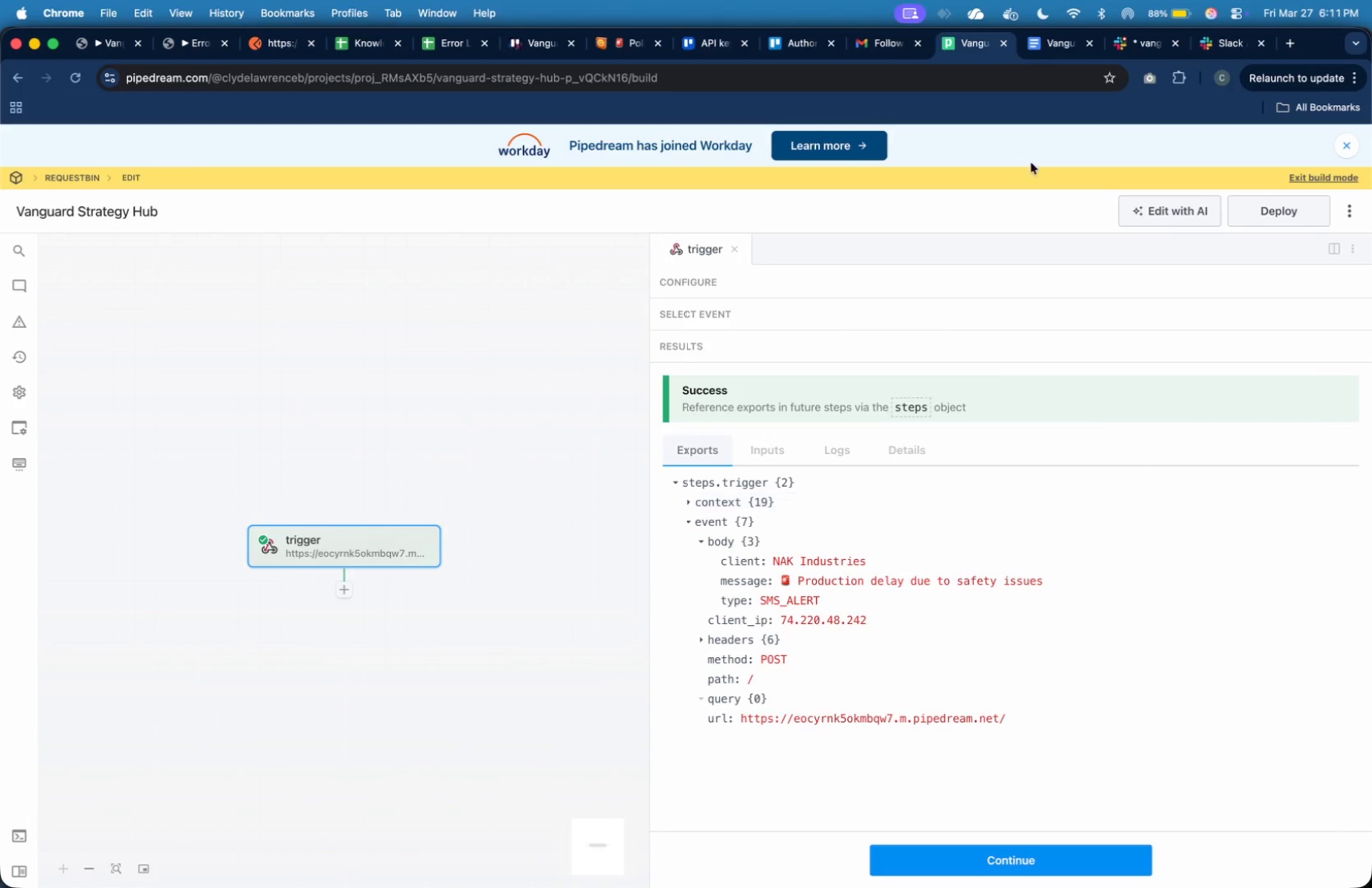 
scroll: coordinate [1037, 149], scroll_direction: up, amount: 3.0
 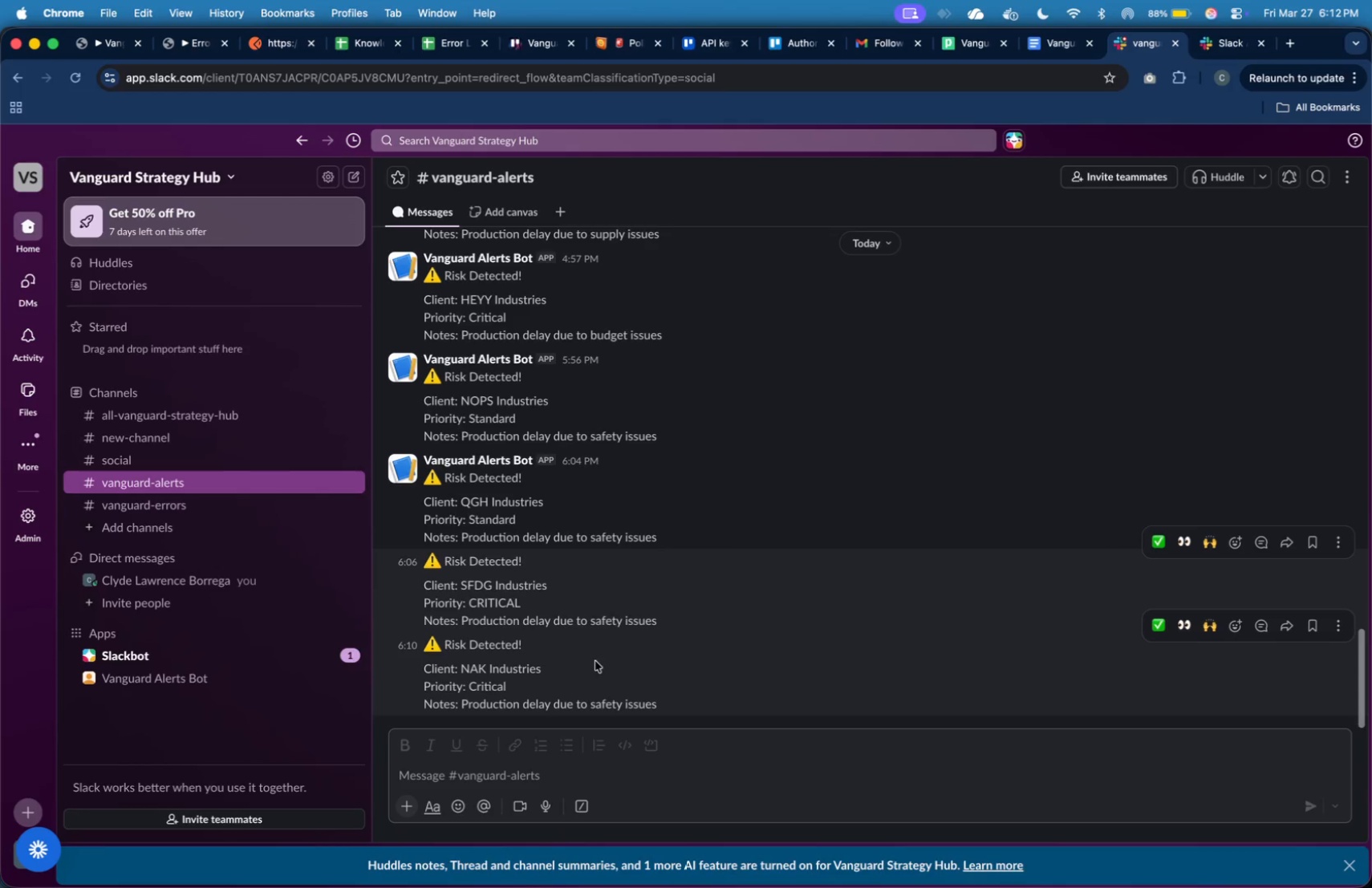 
wait(5.37)
 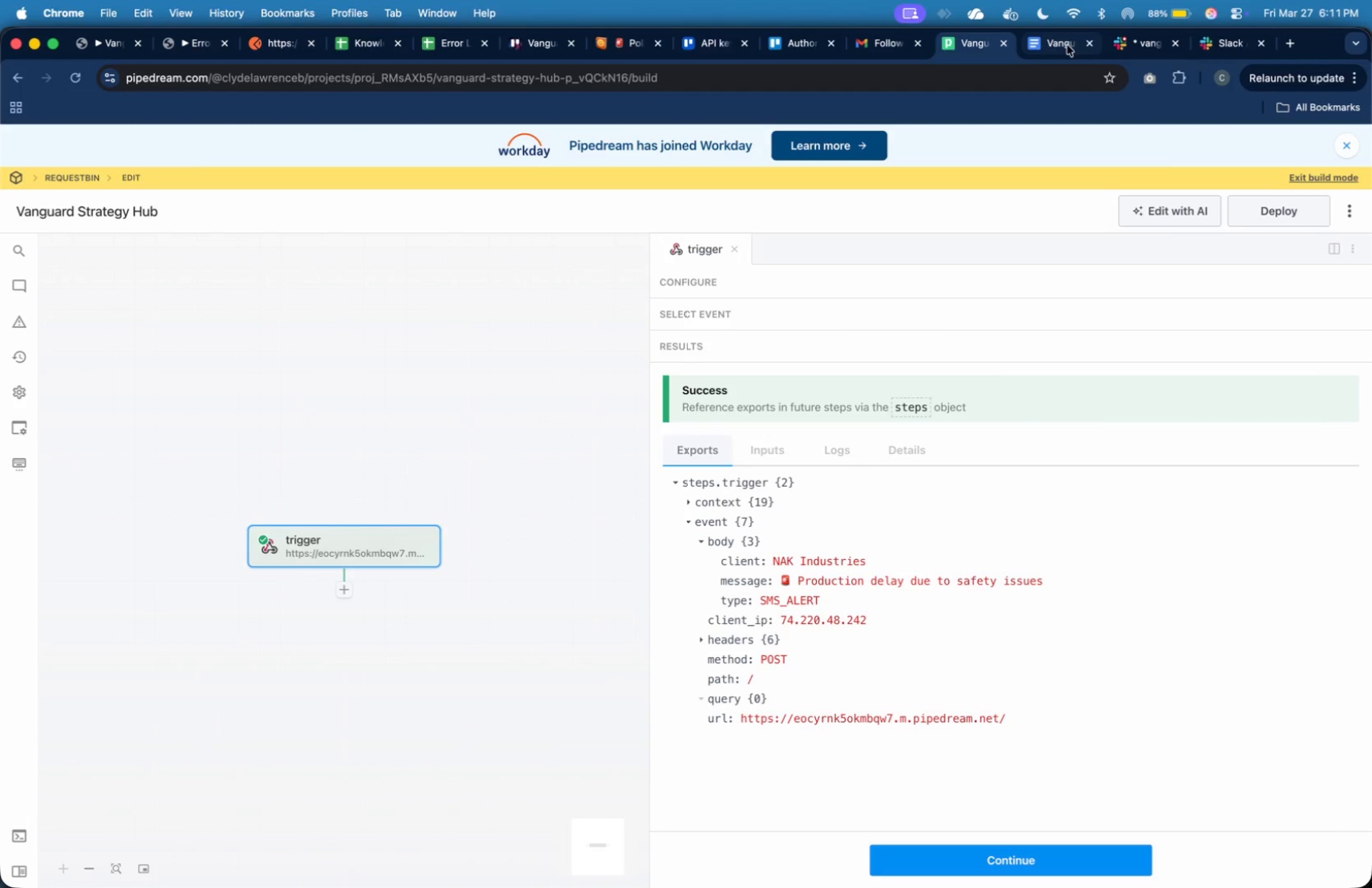 
left_click([730, 653])
 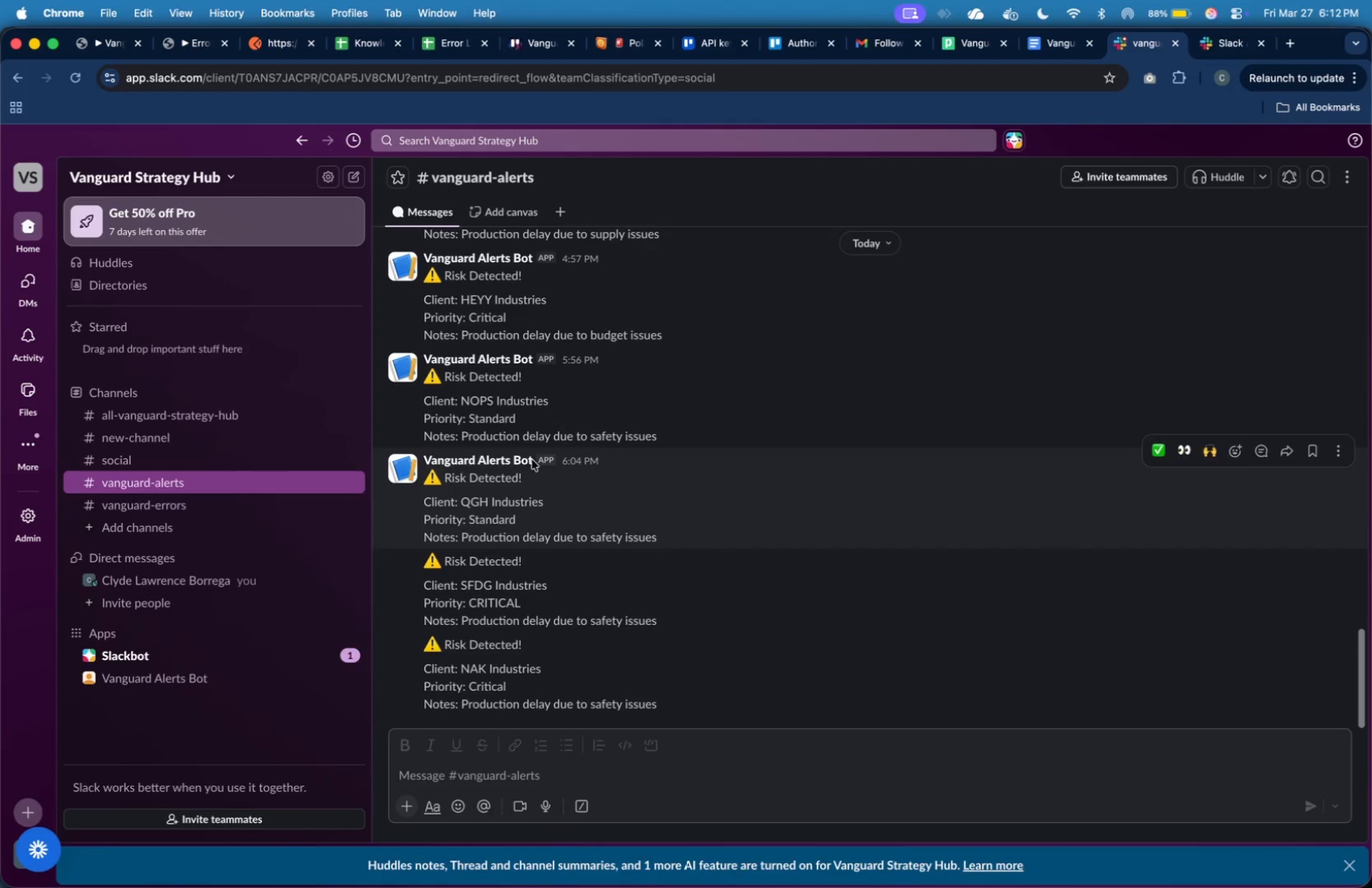 
wait(5.75)
 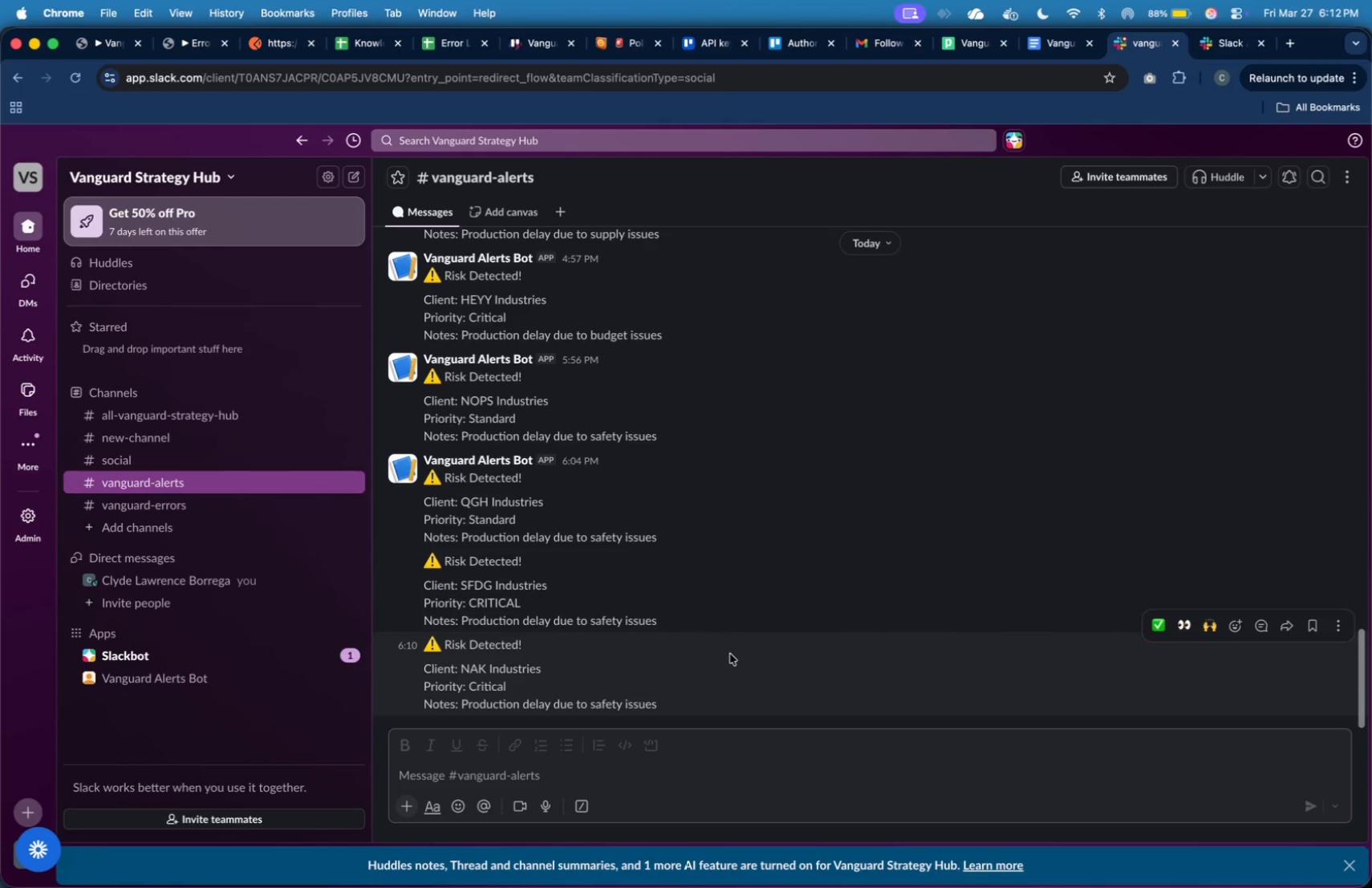 
left_click([268, 47])
 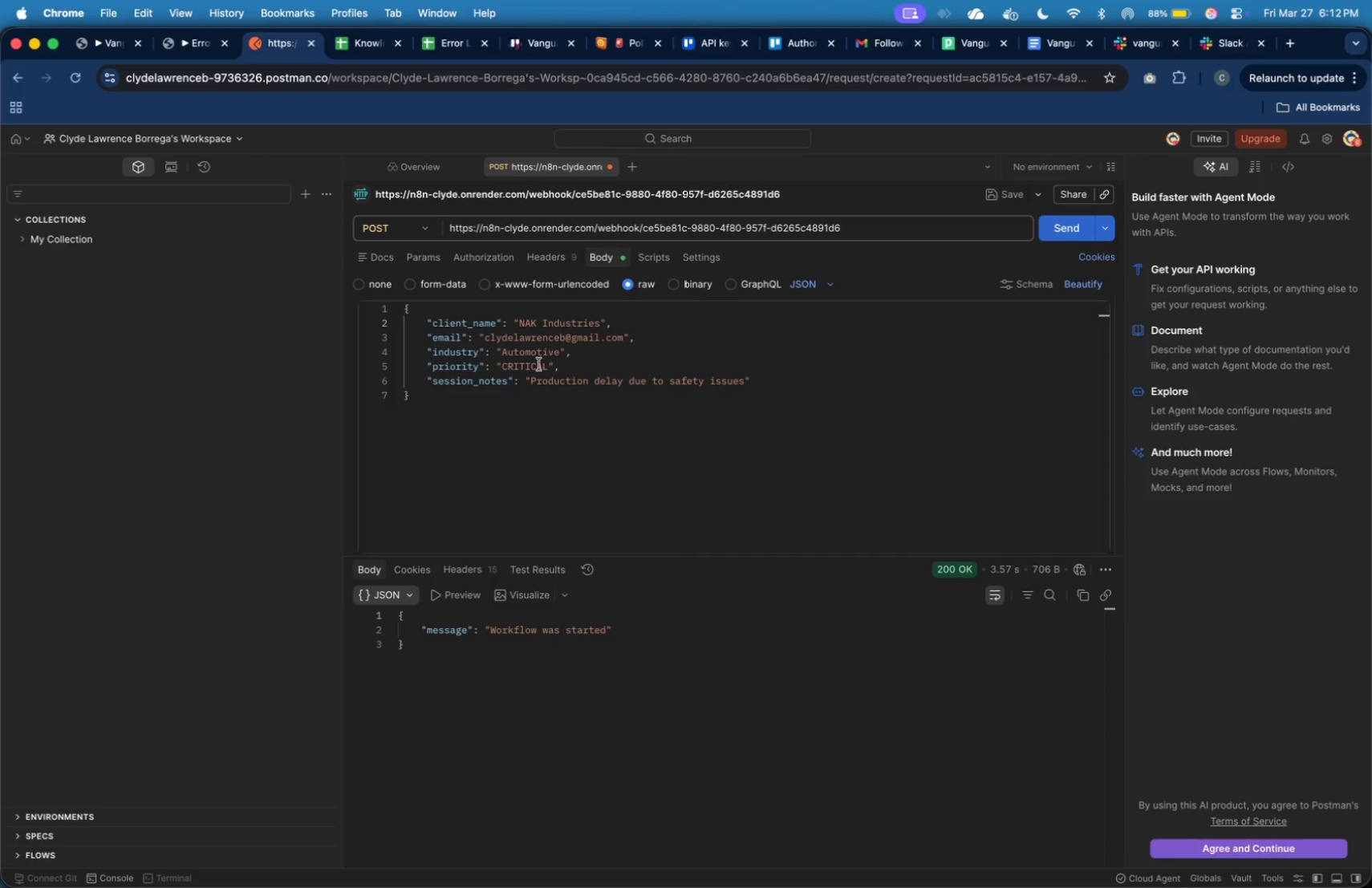 
double_click([537, 365])
 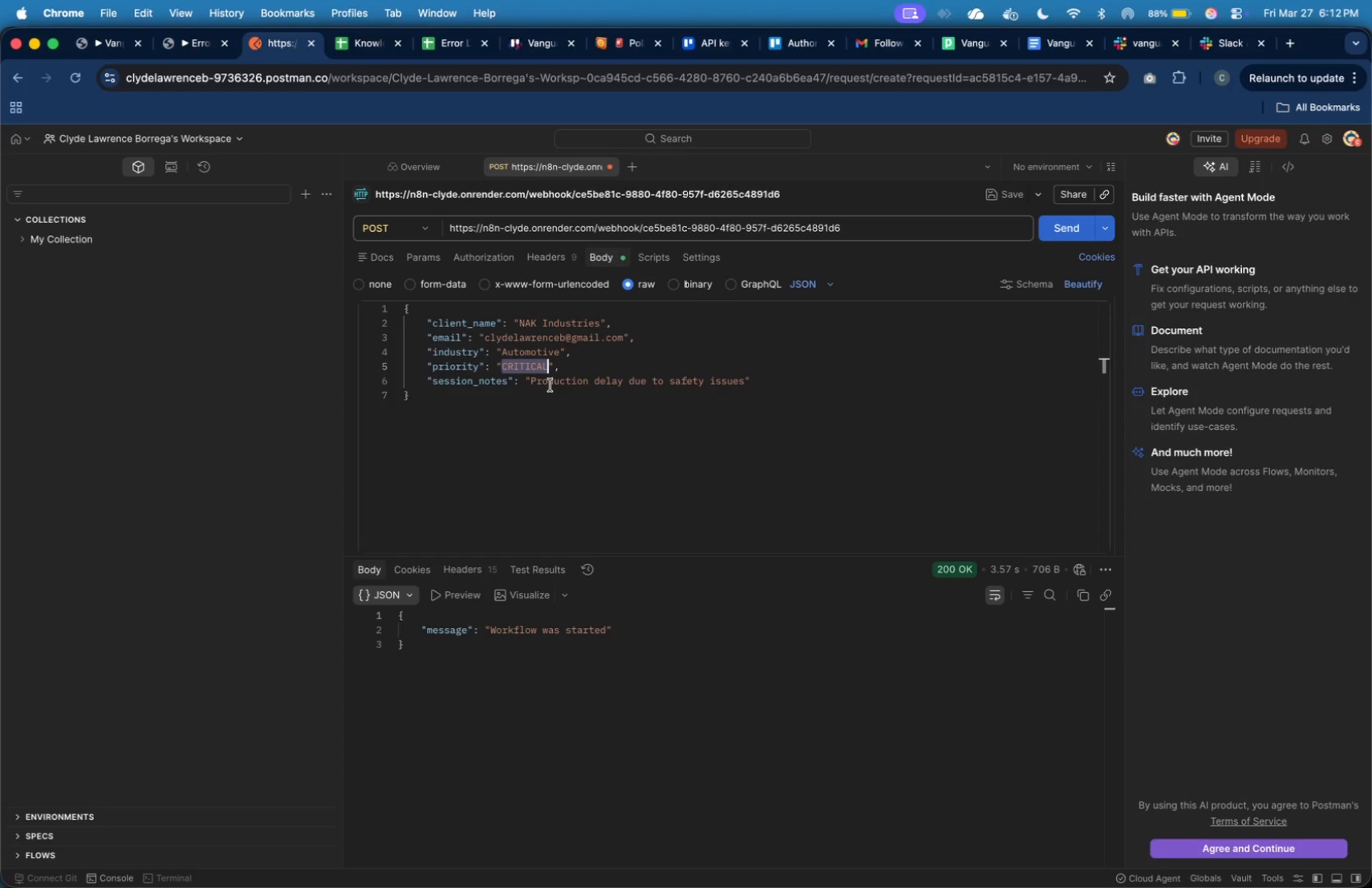 
type(STANDARD)
 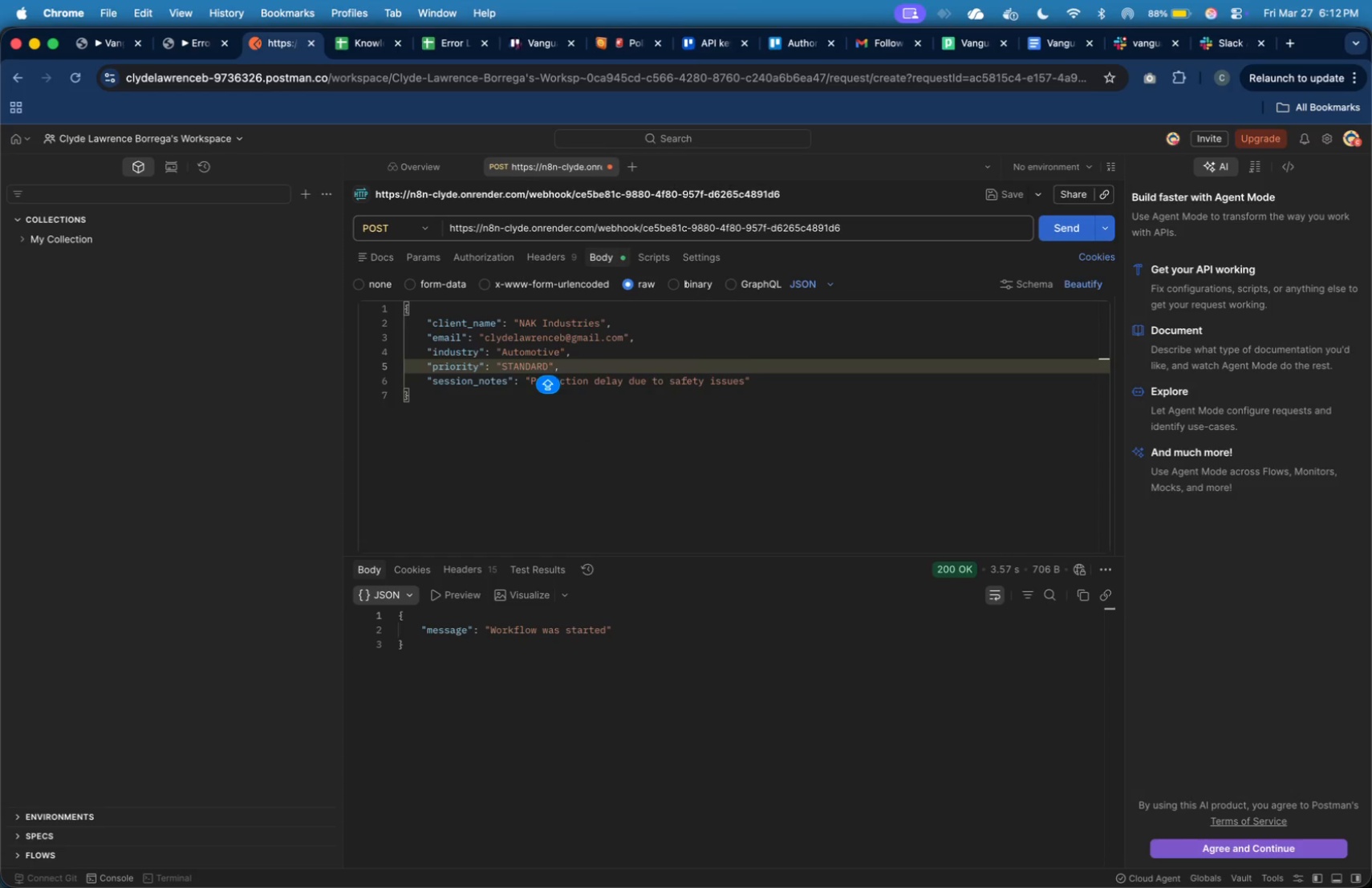 
key(ArrowUp)
 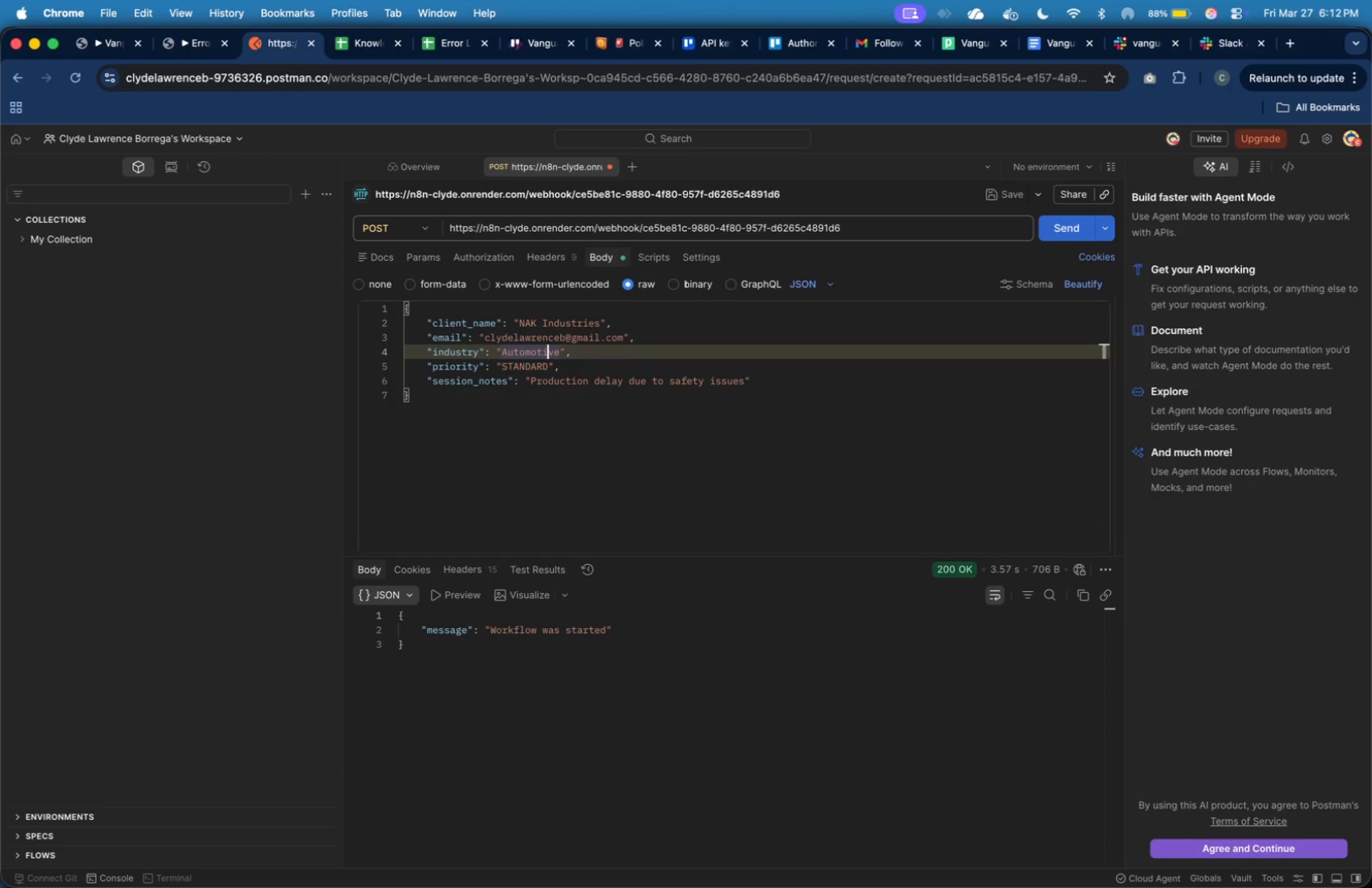 
key(ArrowUp)
 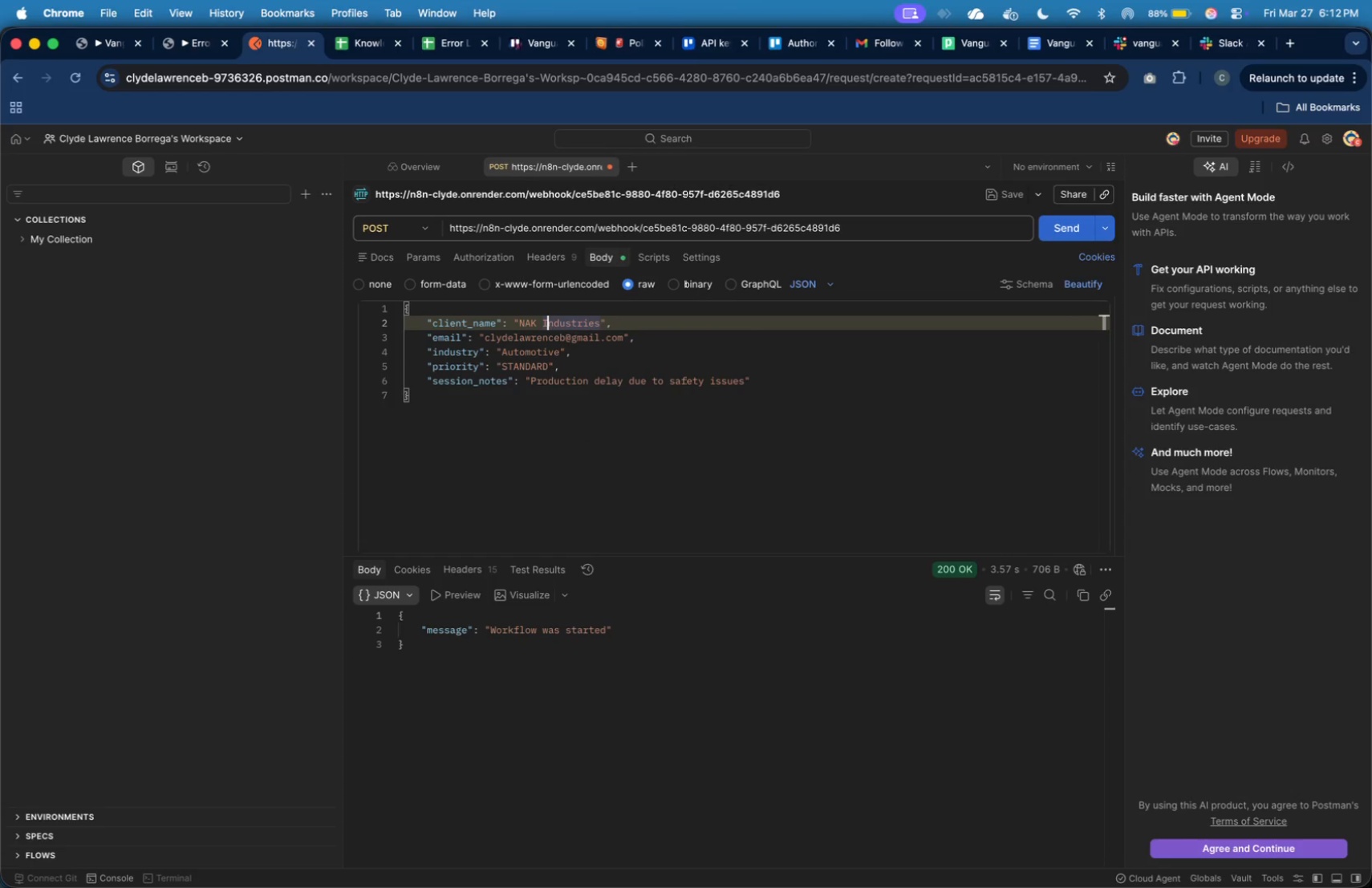 
key(ArrowUp)
 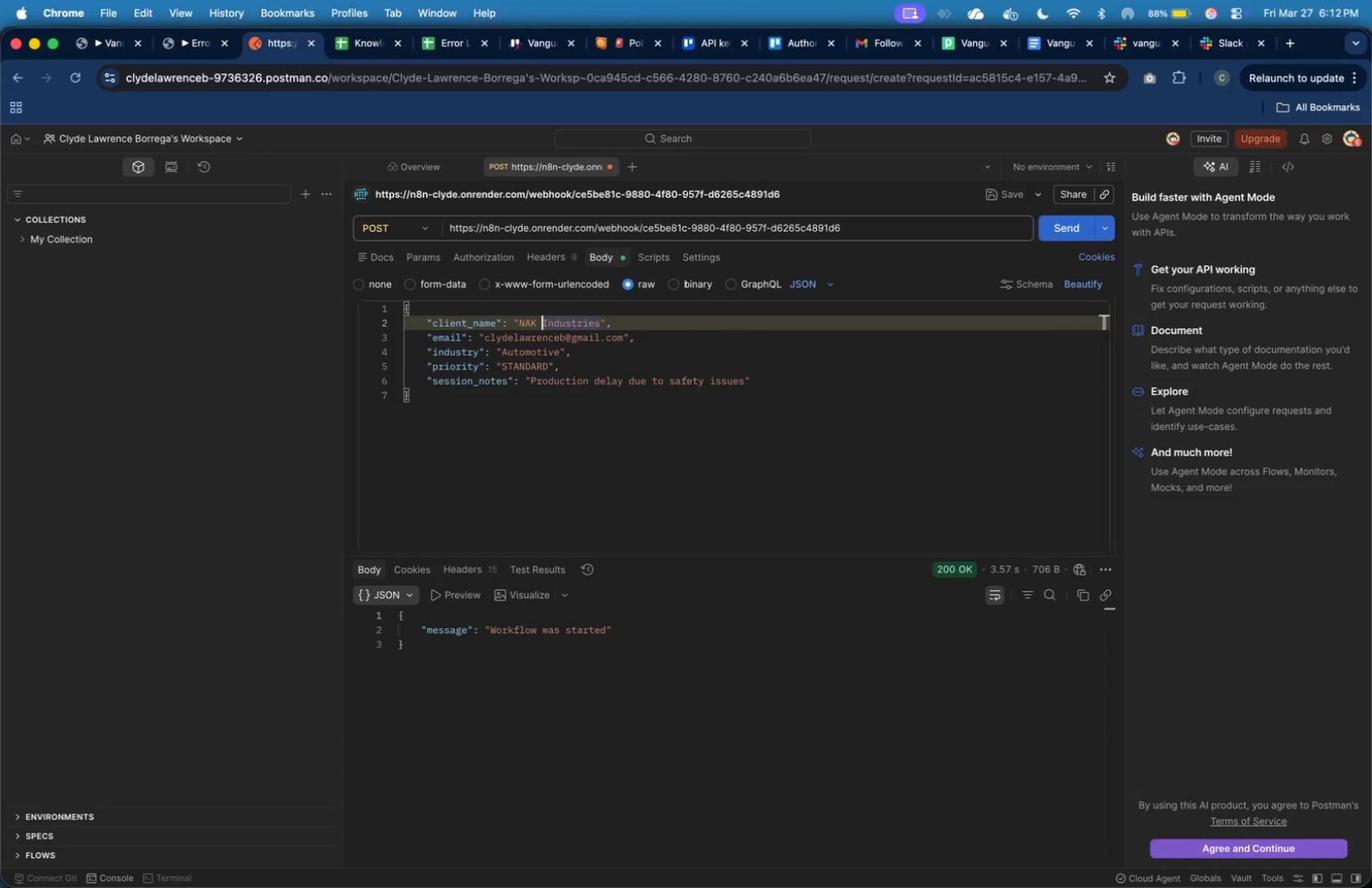 
key(ArrowLeft)
 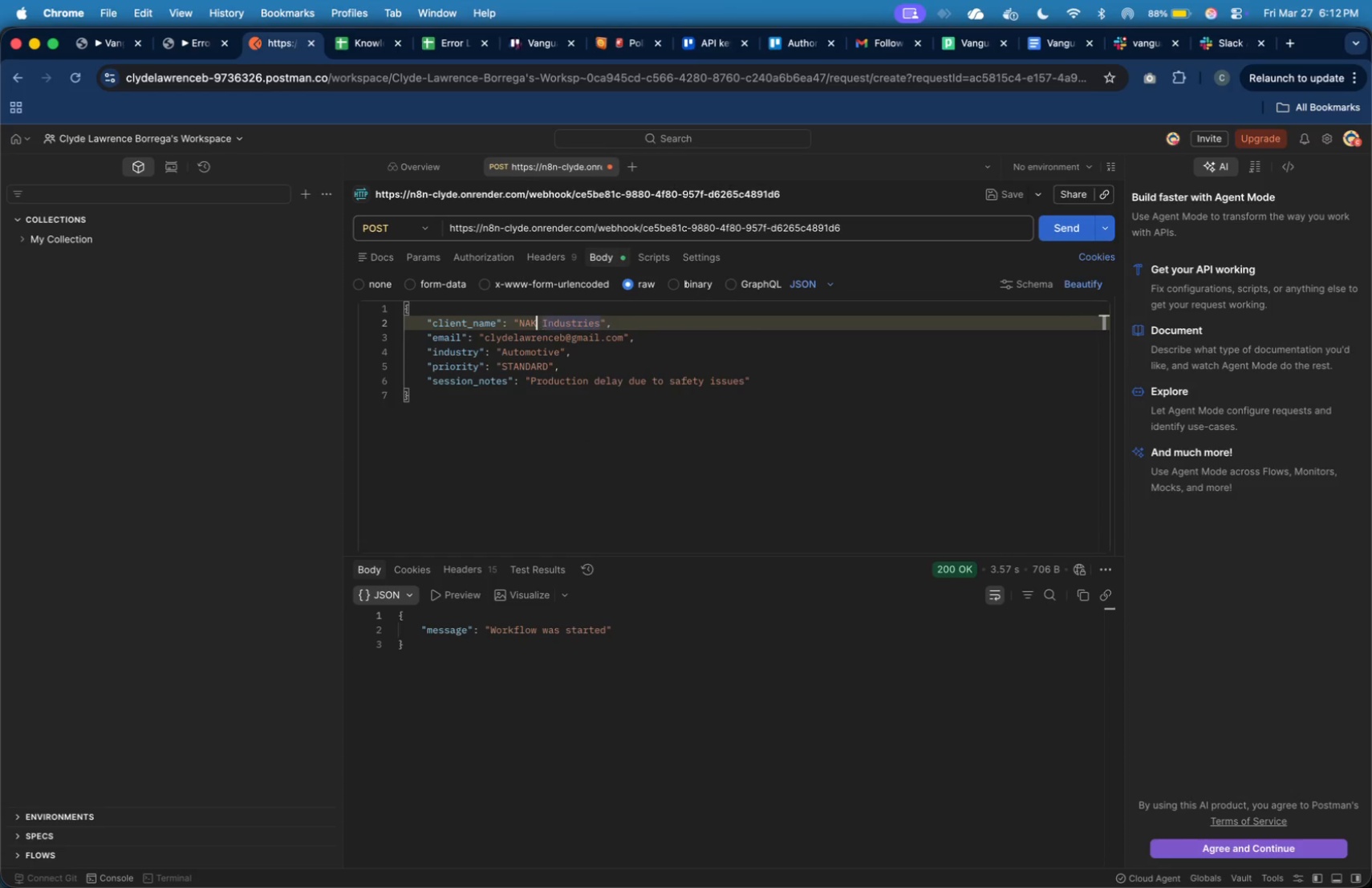 
key(ArrowLeft)
 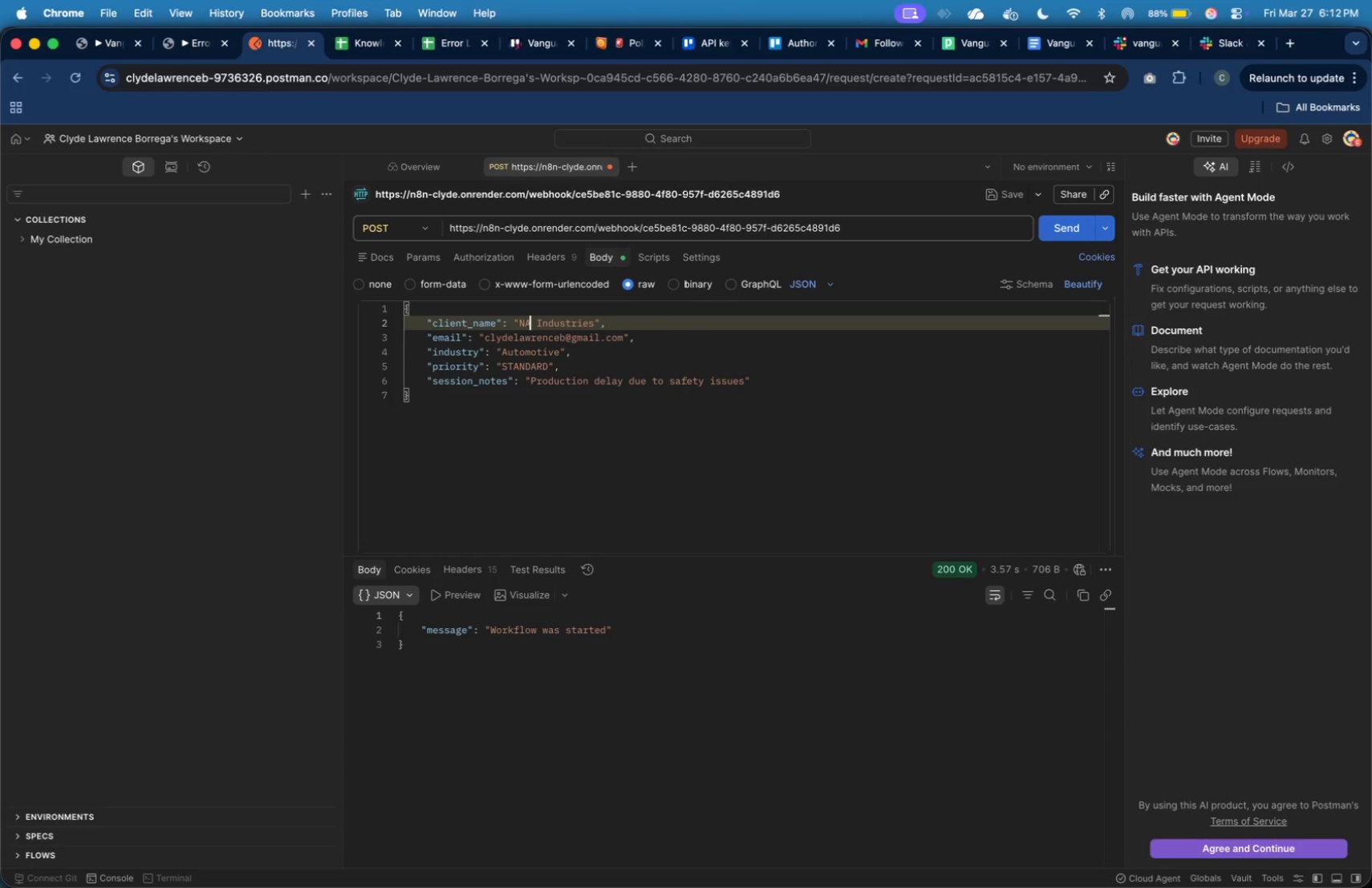 
key(Backspace)
key(Backspace)
key(Backspace)
type(JMK)
key(Backspace)
type(I)
 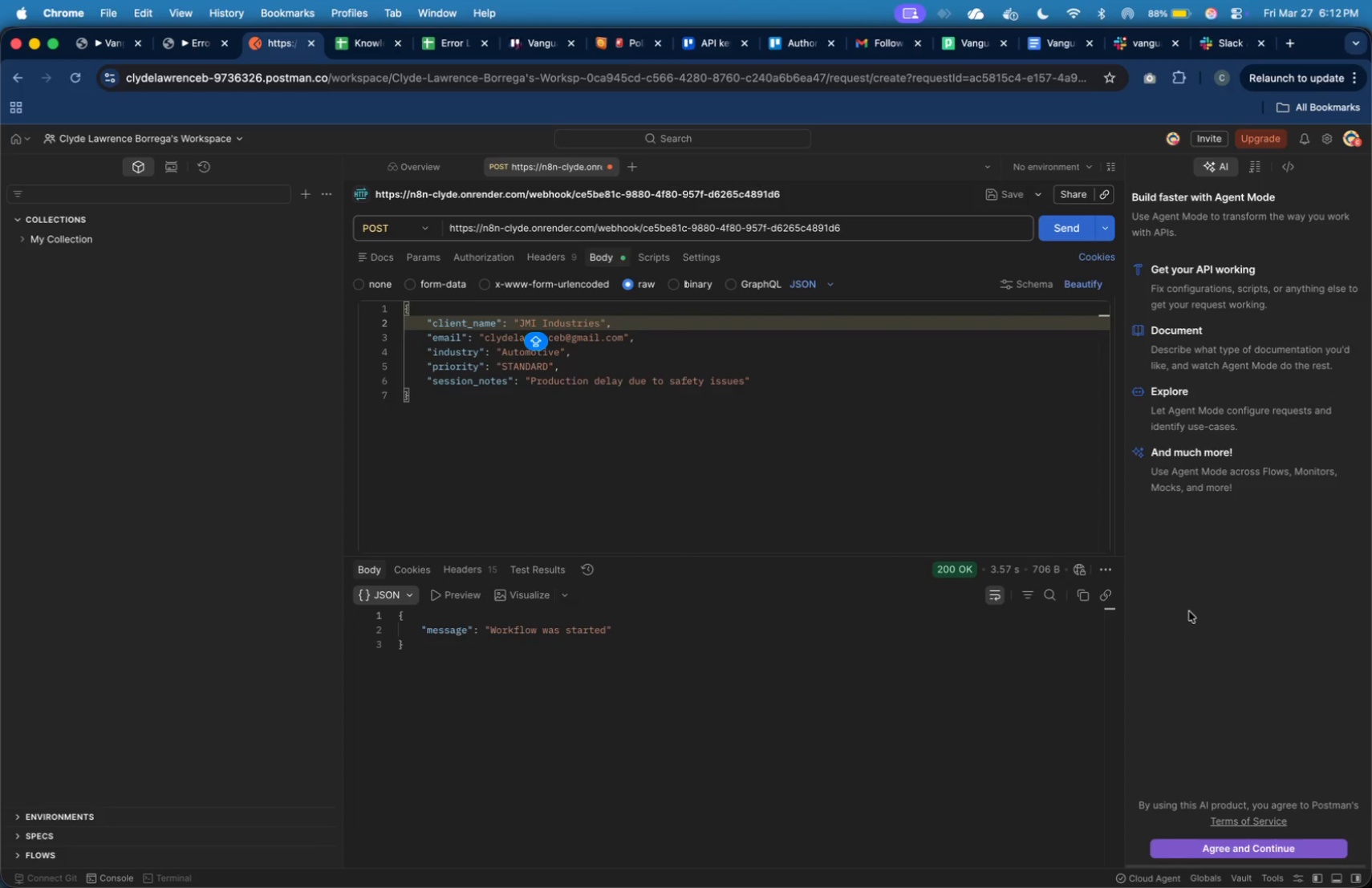 
left_click([1081, 227])
 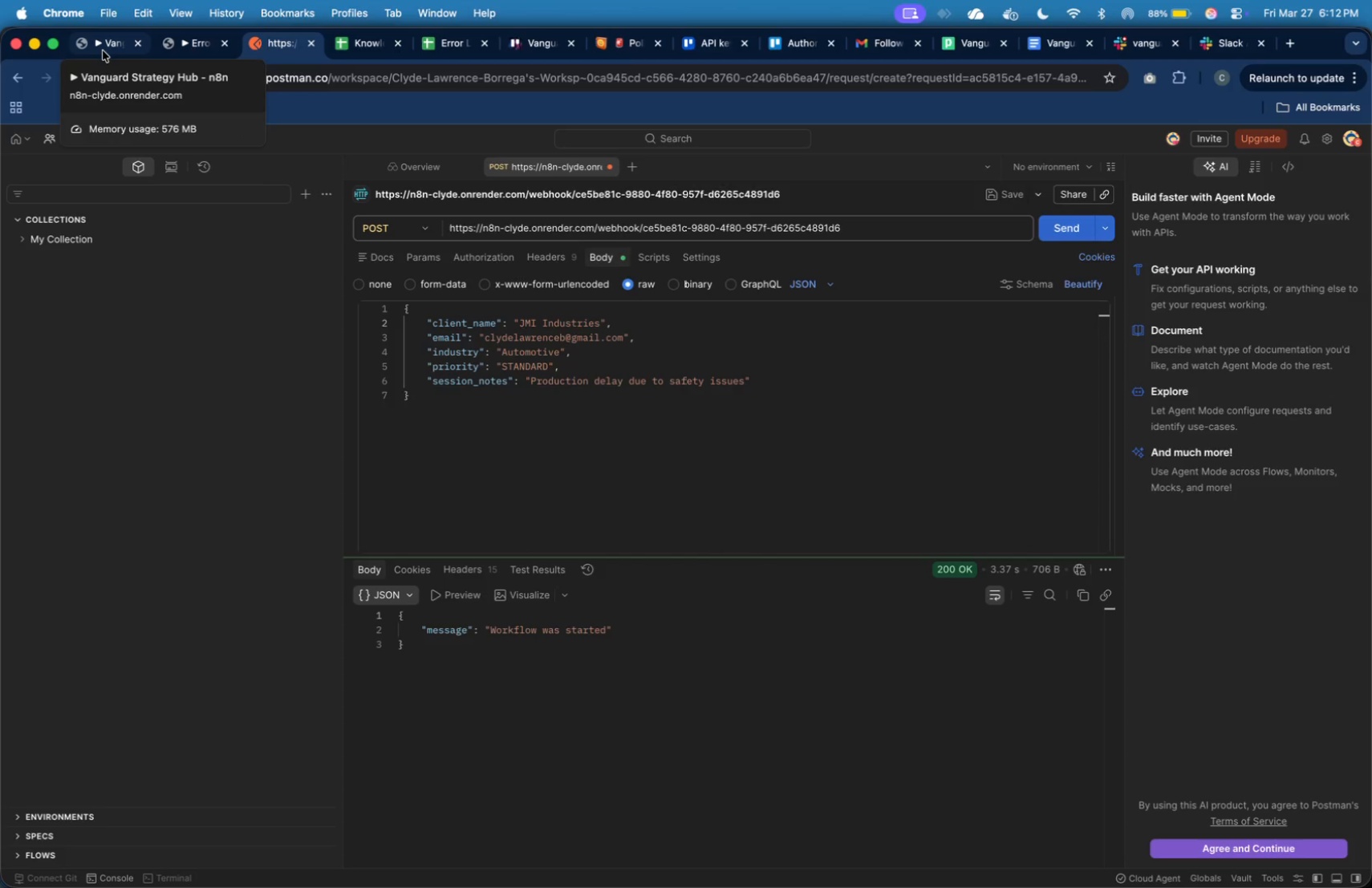 
wait(5.59)
 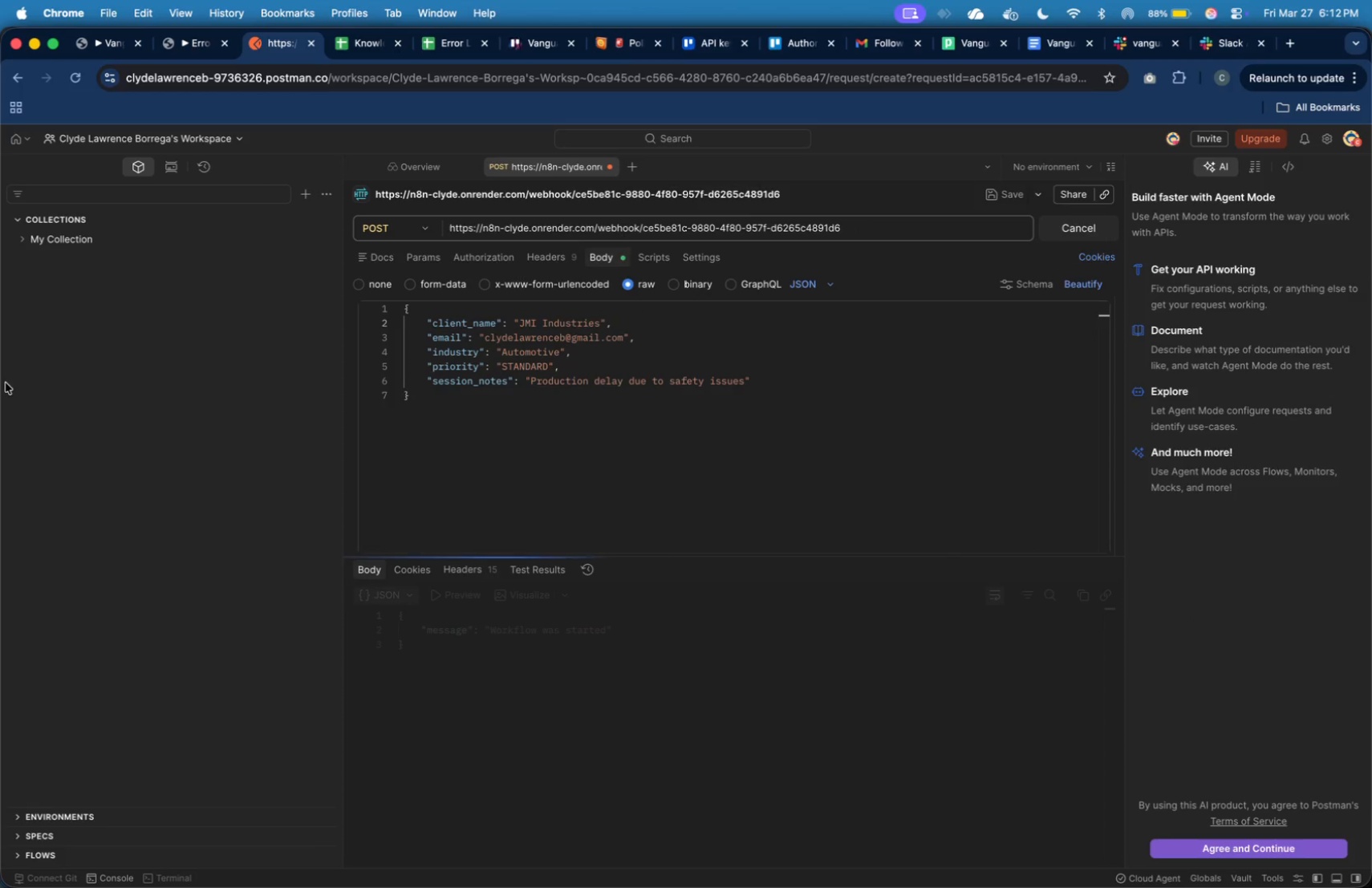 
left_click([103, 51])
 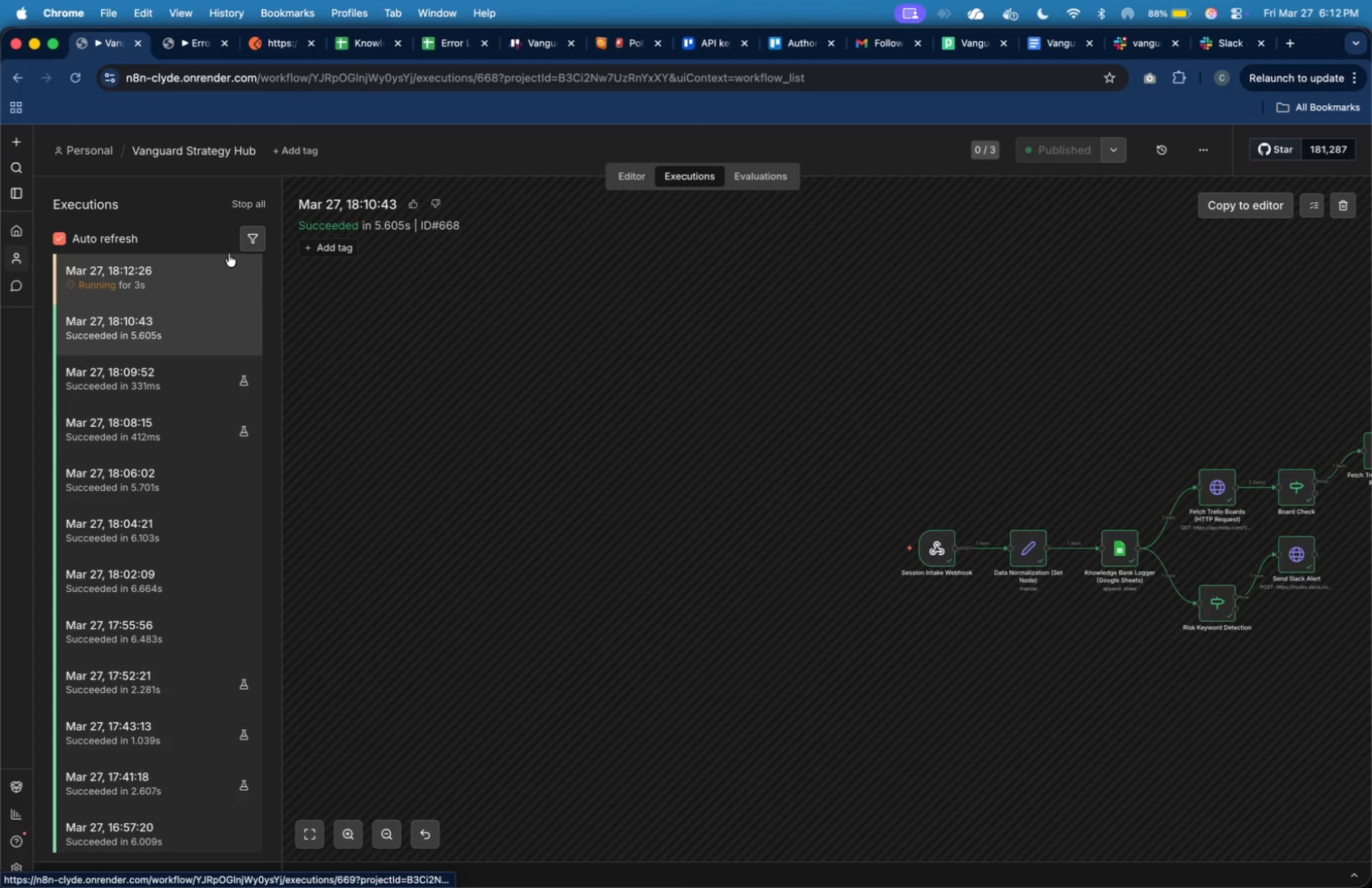 
left_click([246, 271])
 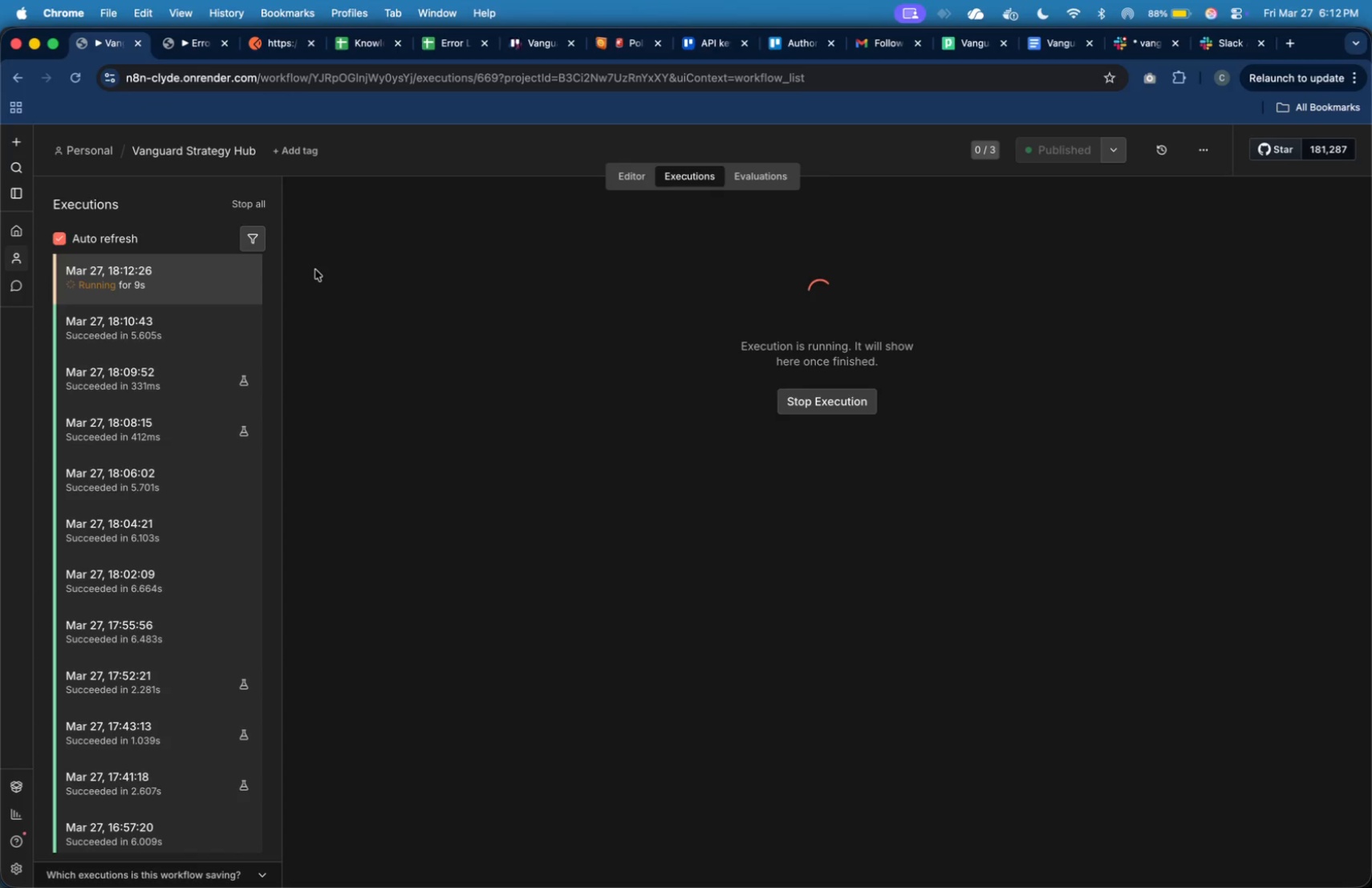 
wait(6.28)
 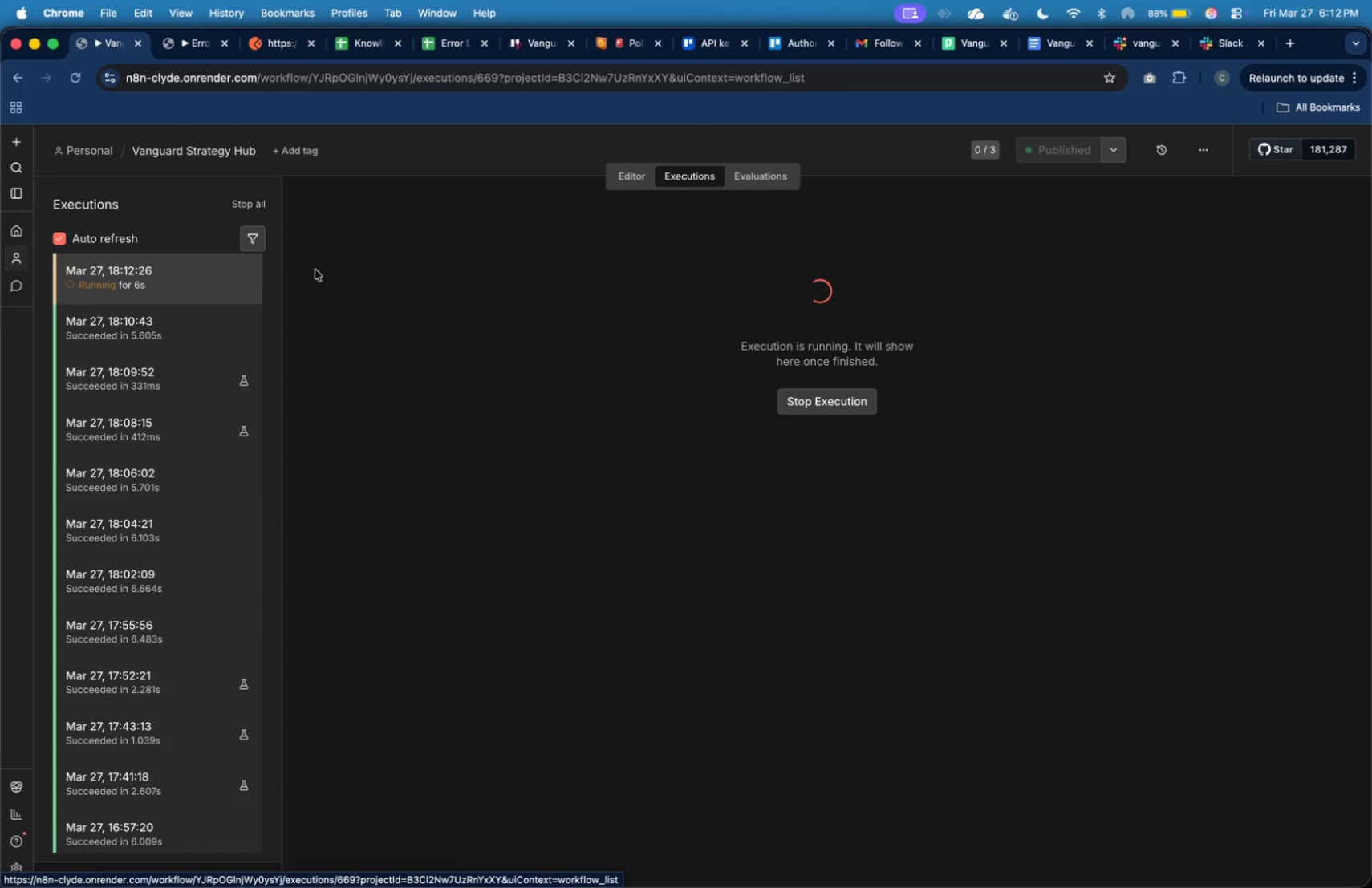 
mouse_move([309, 59])
 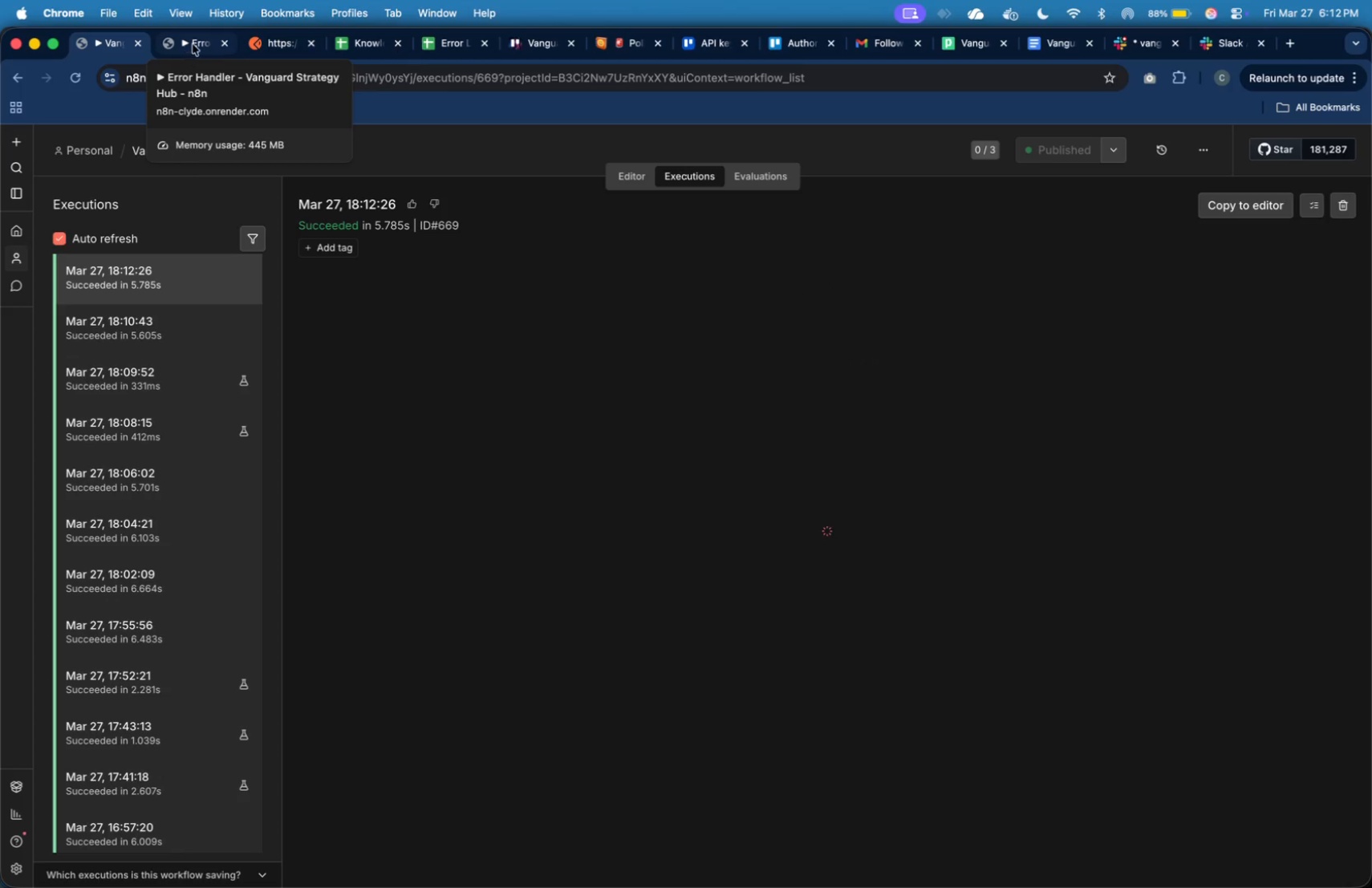 
left_click([193, 44])
 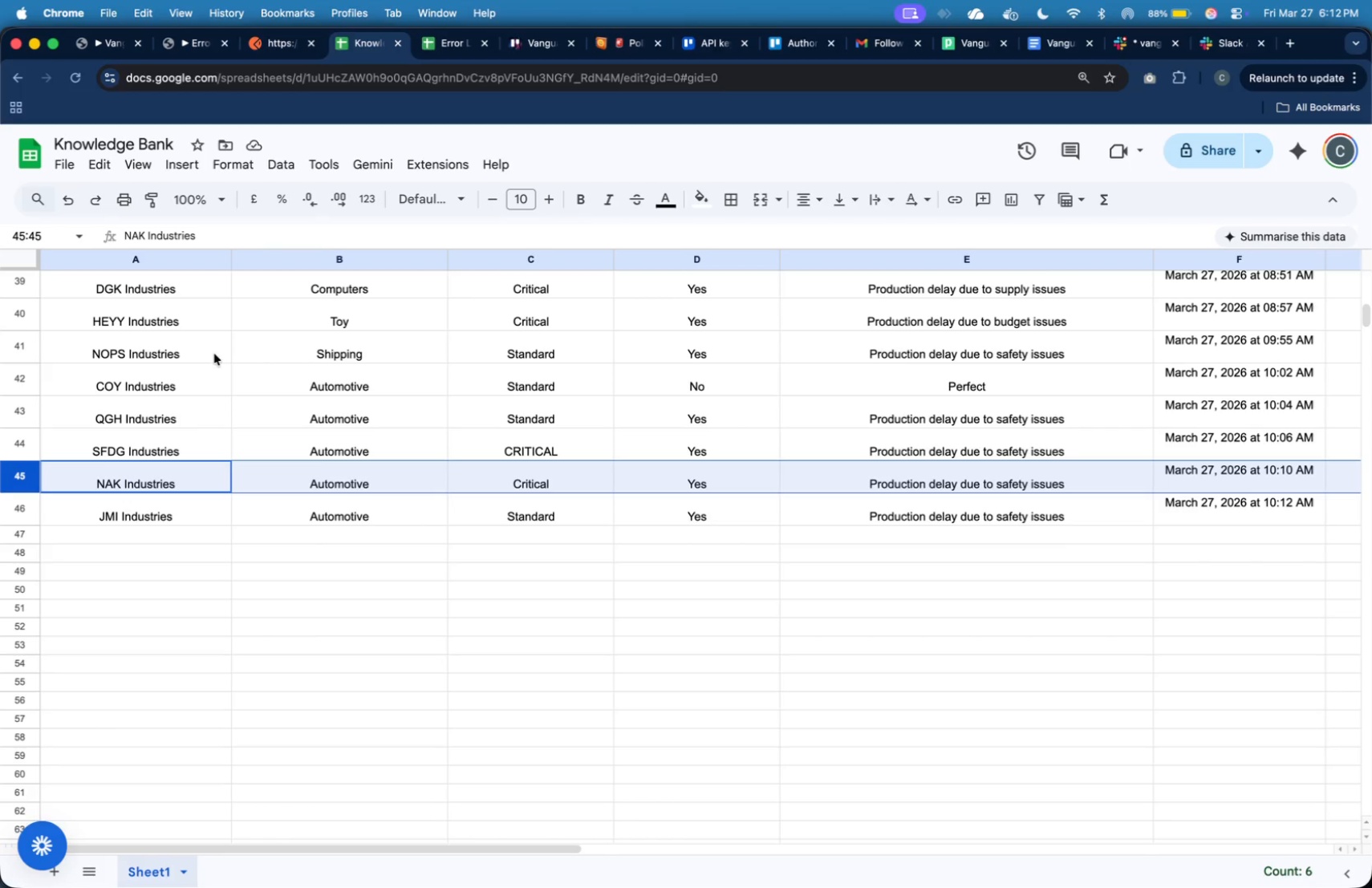 
left_click([32, 510])
 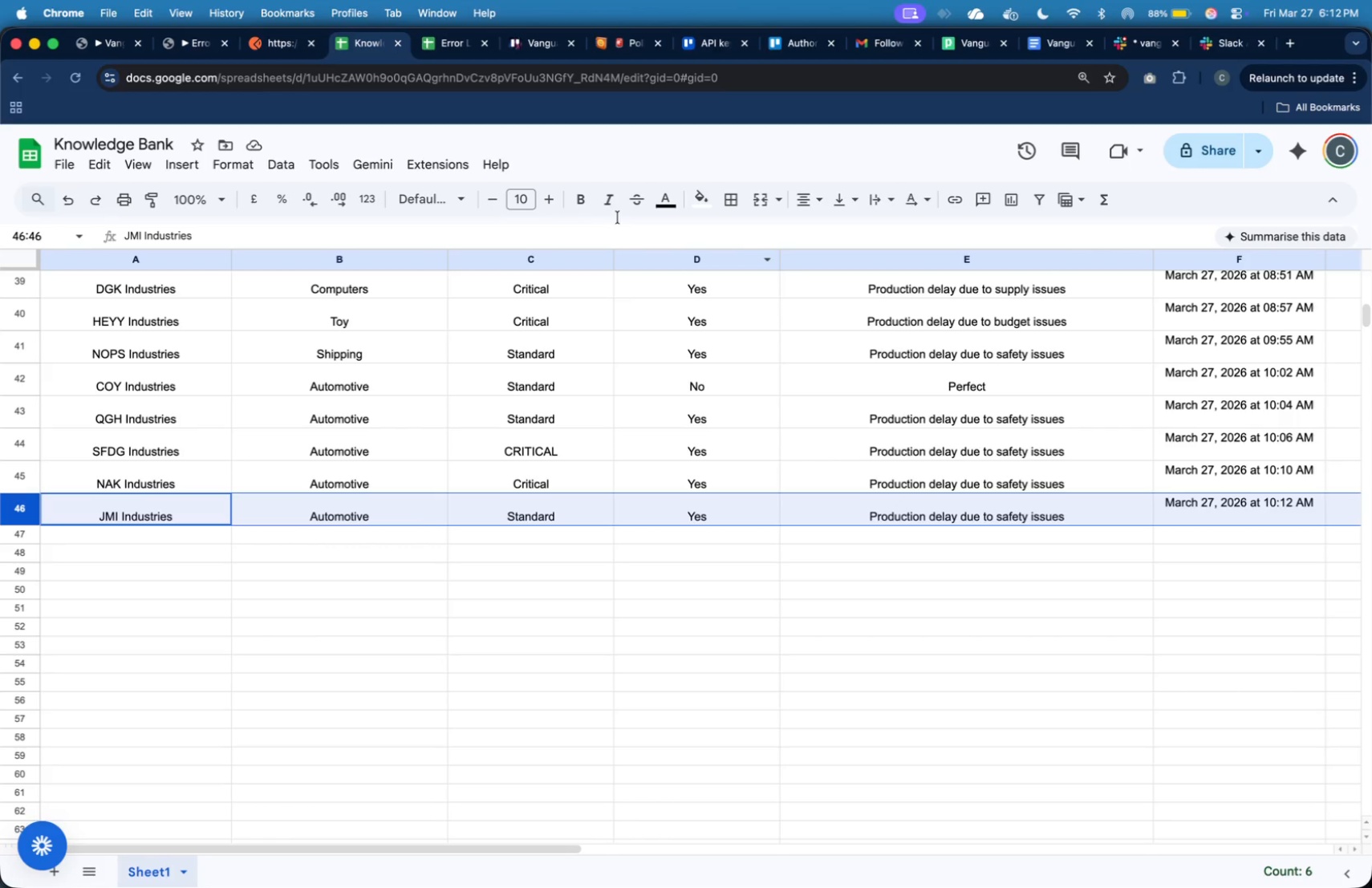 
left_click([460, 49])
 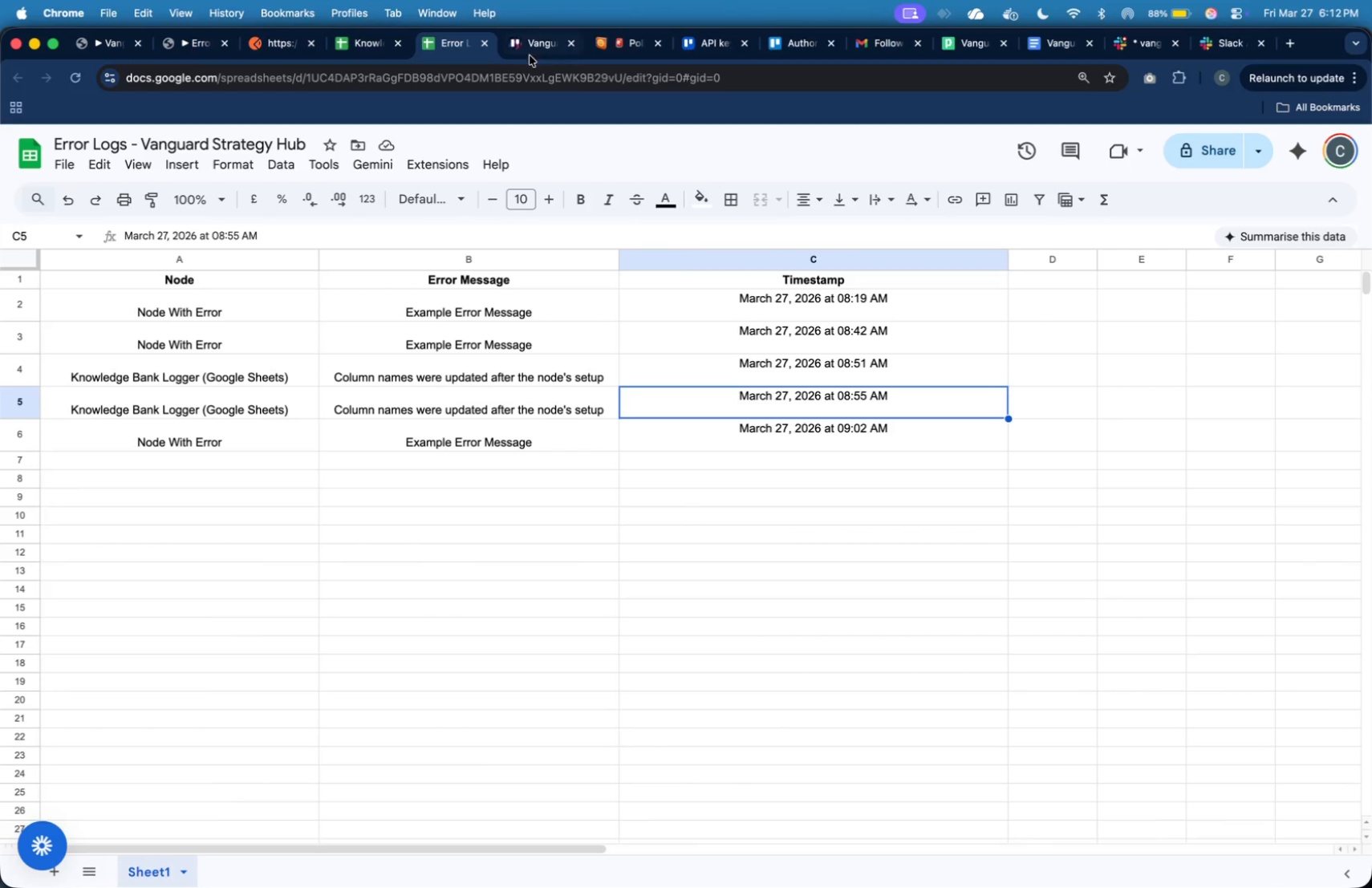 
left_click([548, 48])
 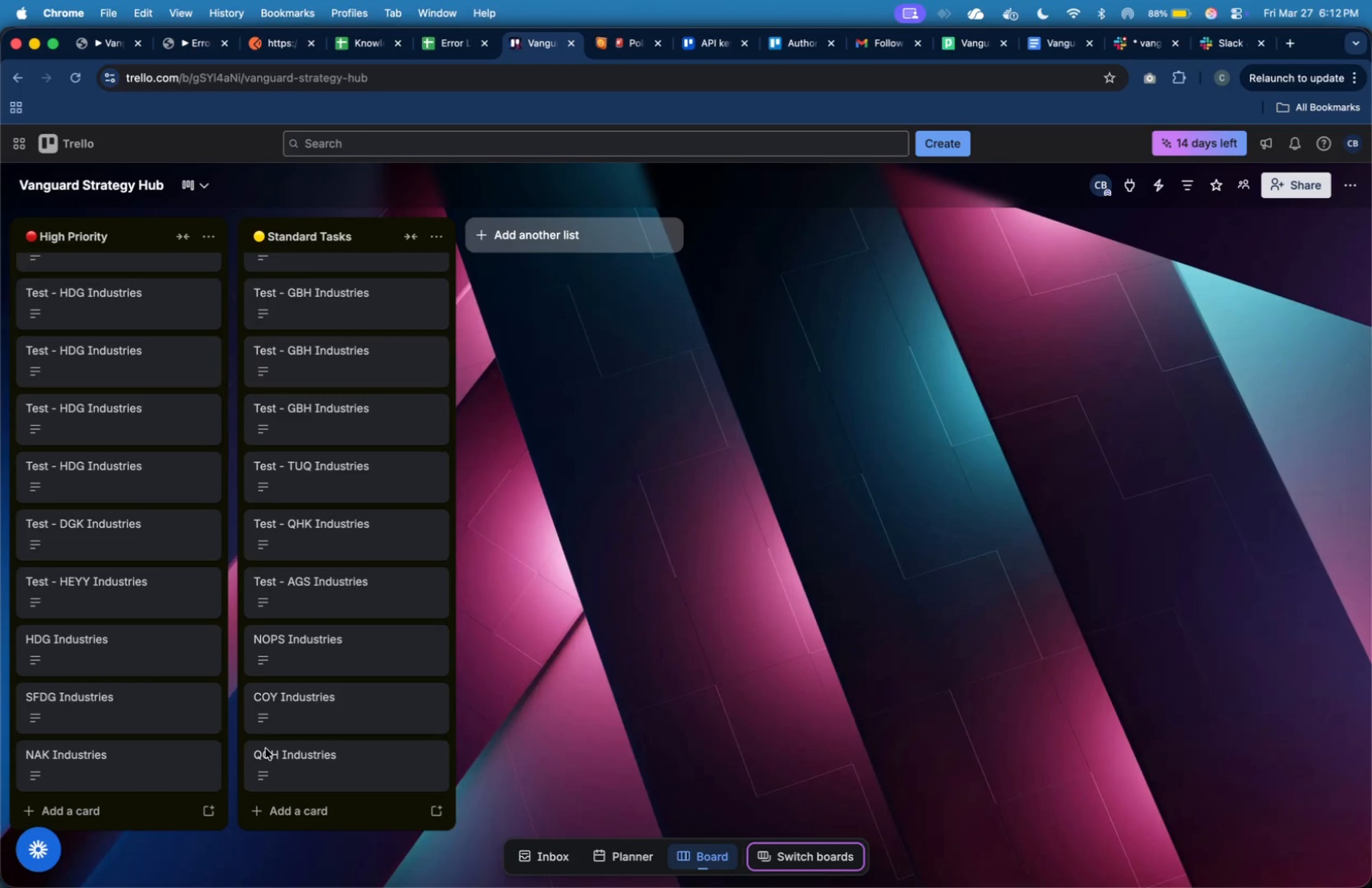 
scroll: coordinate [292, 691], scroll_direction: down, amount: 11.0
 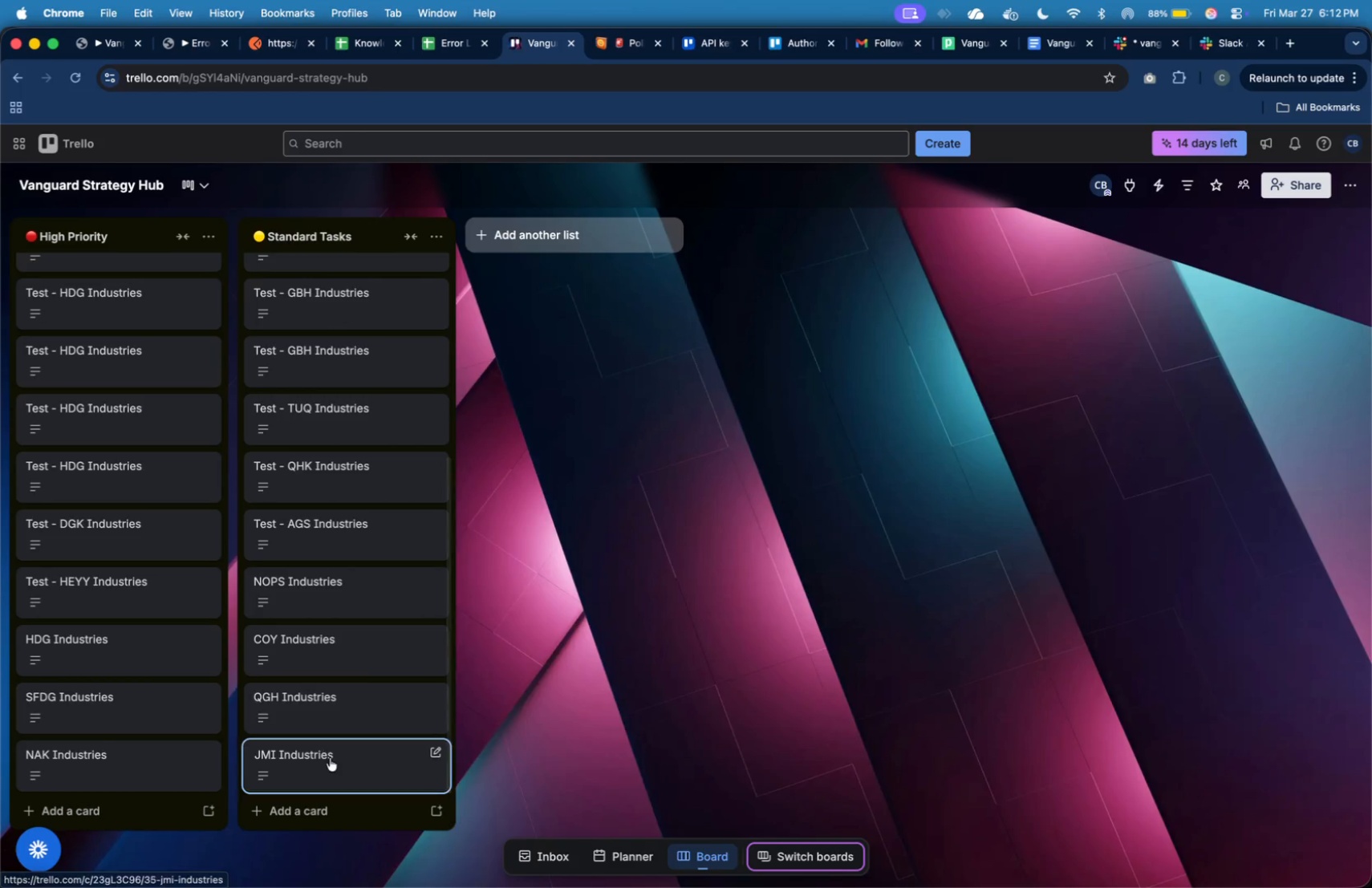 
left_click([330, 758])
 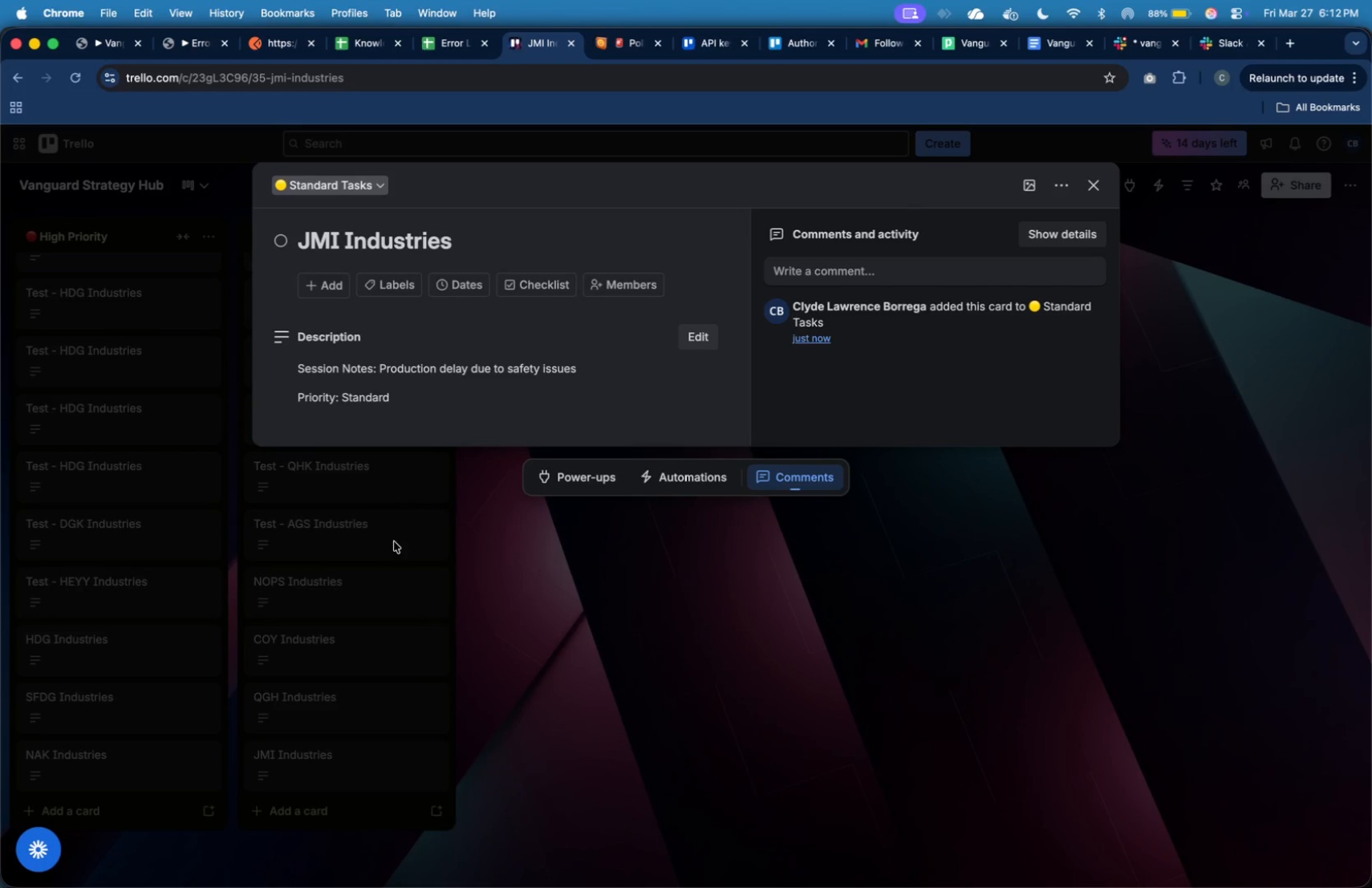 
left_click([498, 639])
 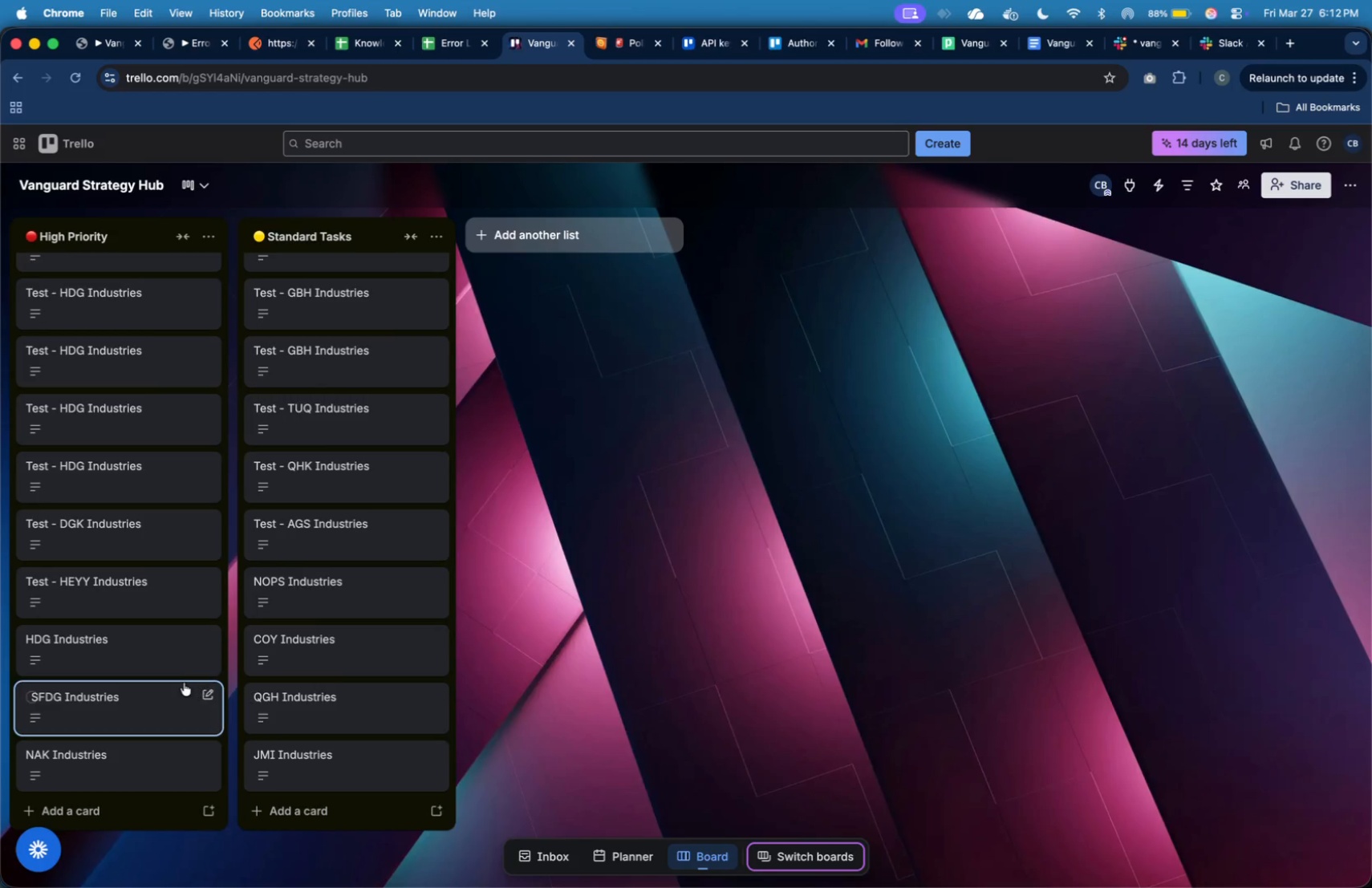 
scroll: coordinate [293, 687], scroll_direction: down, amount: 16.0
 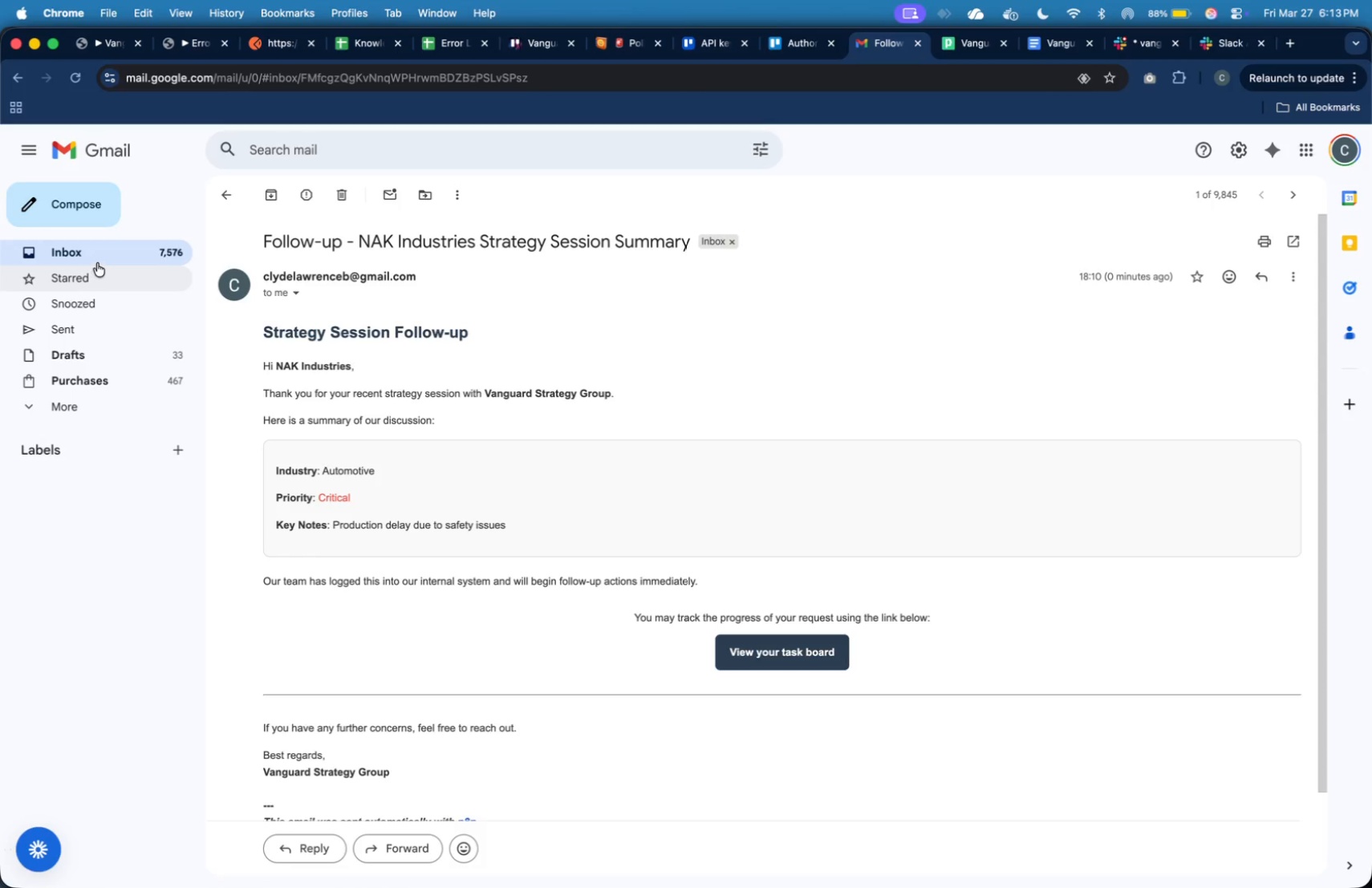 
left_click([97, 263])
 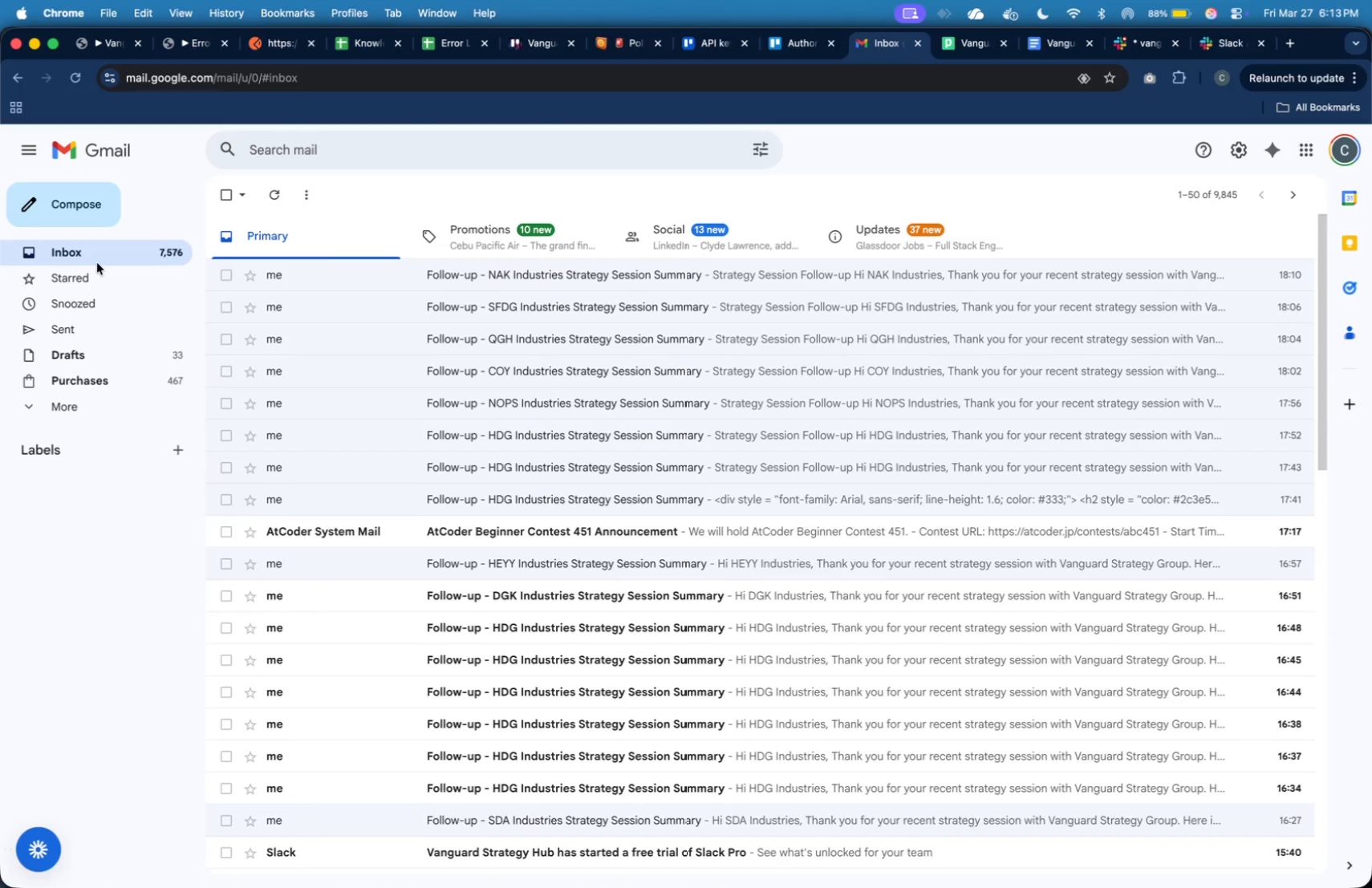 
left_click([108, 253])
 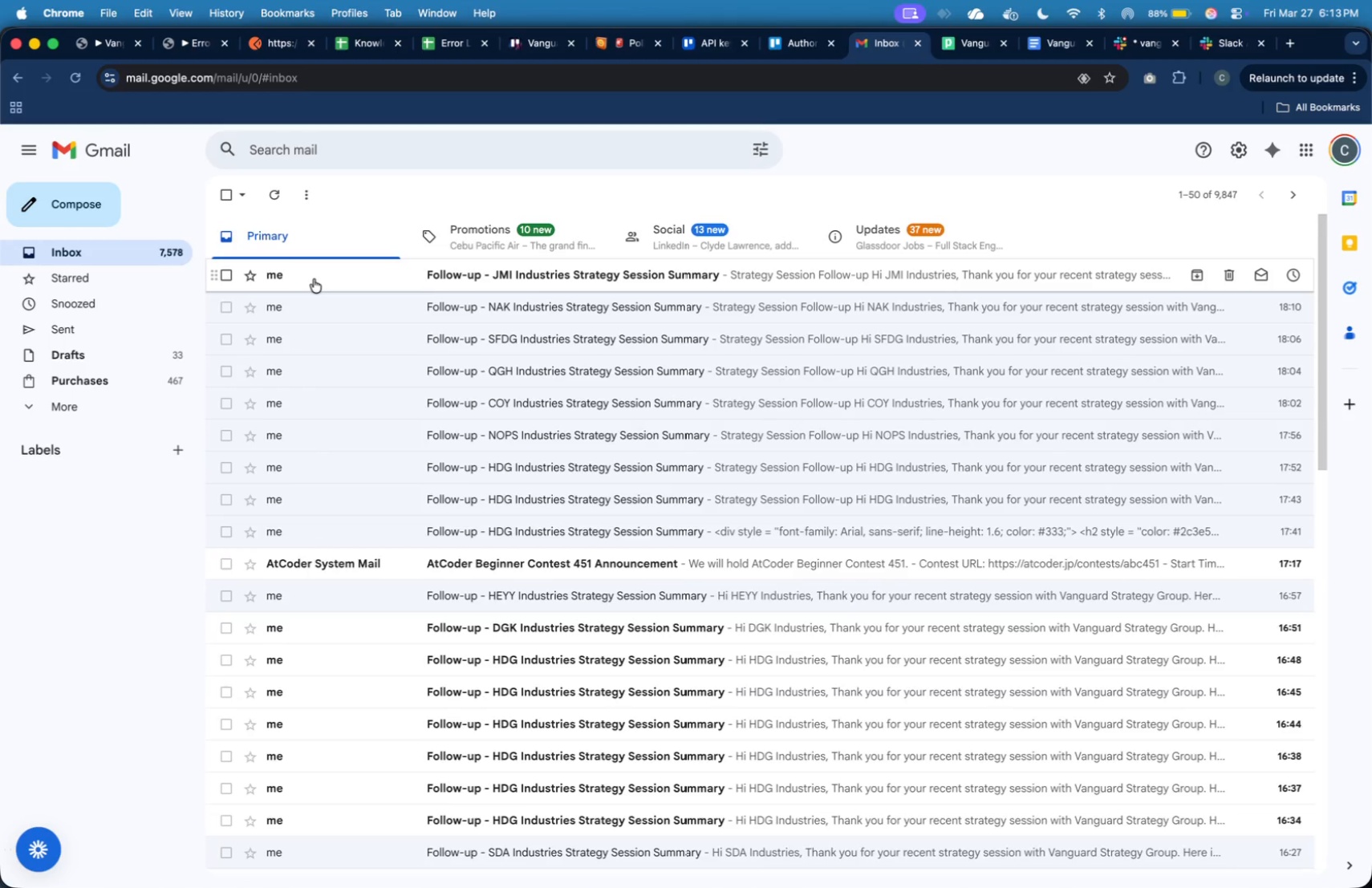 
left_click([314, 279])
 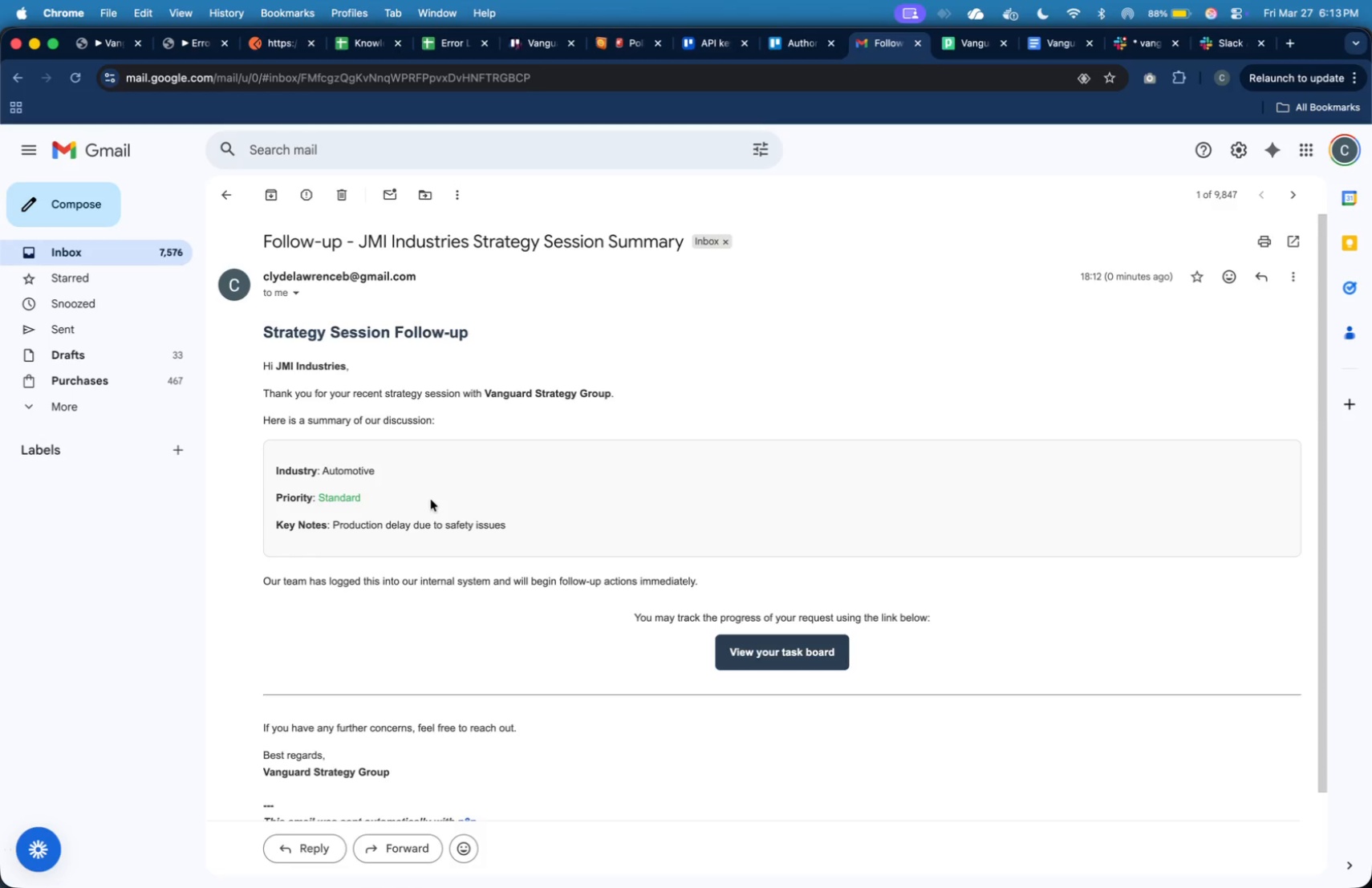 
wait(15.04)
 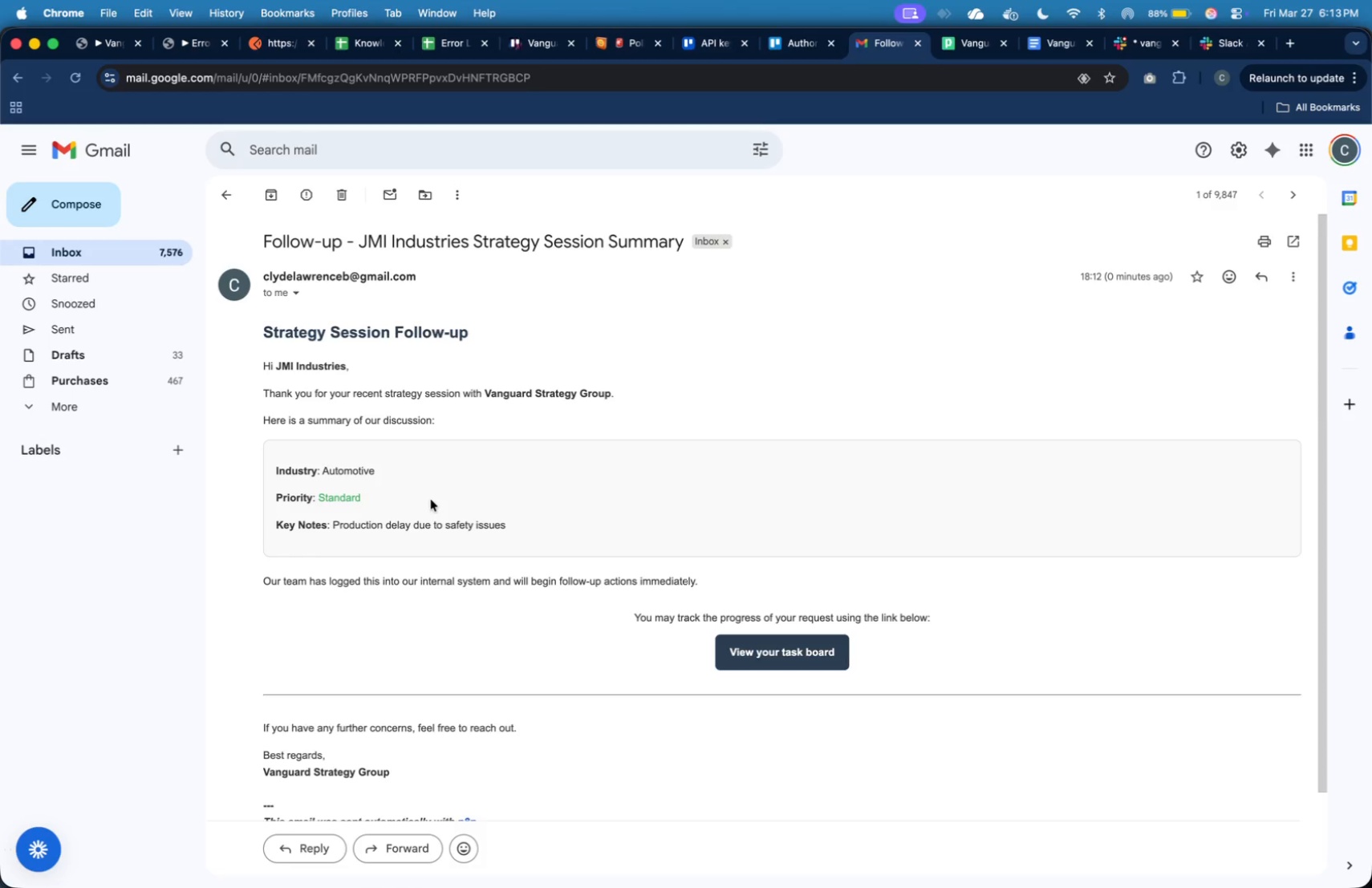 
mouse_move([676, 477])
 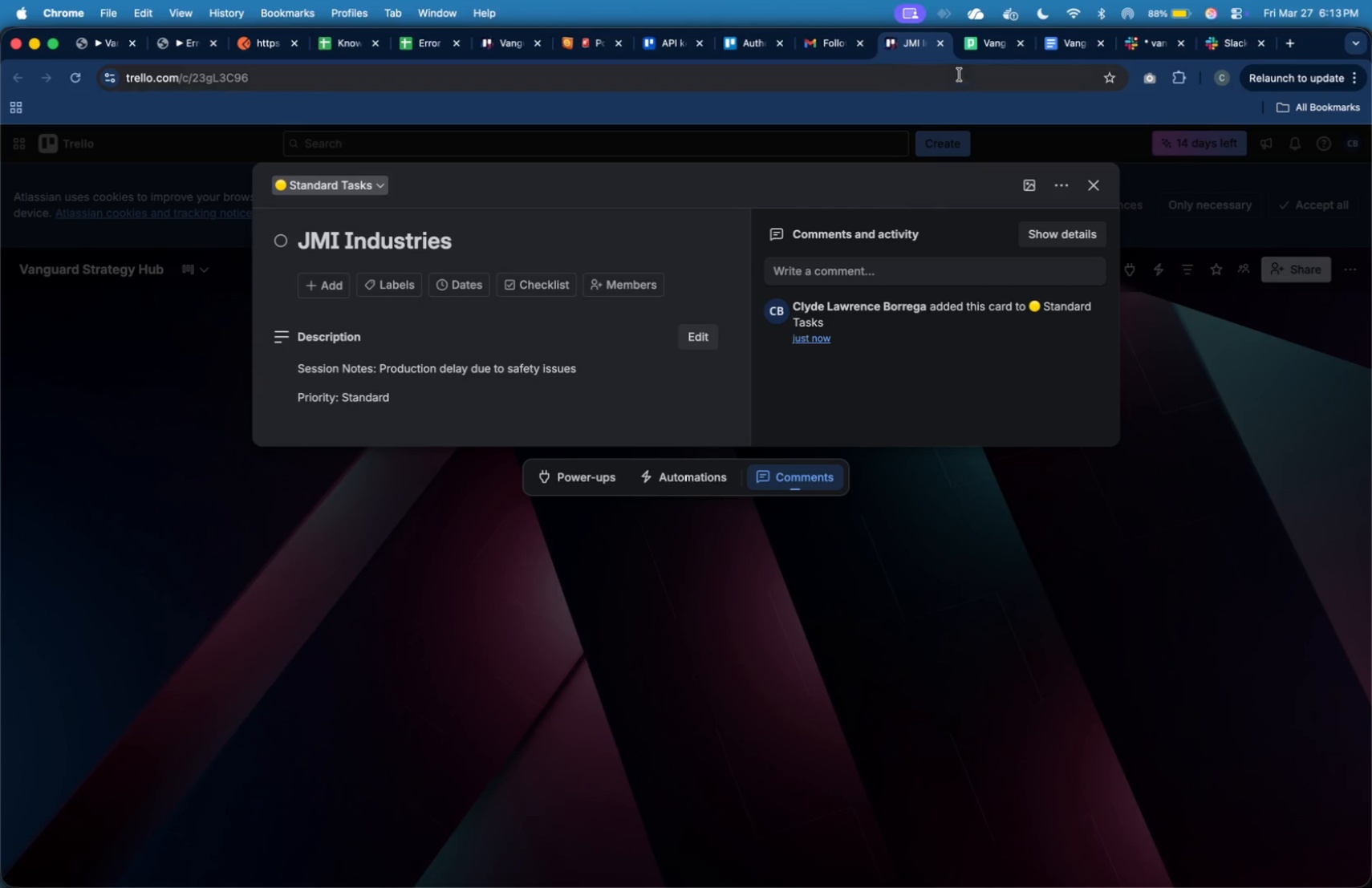 
left_click([942, 50])
 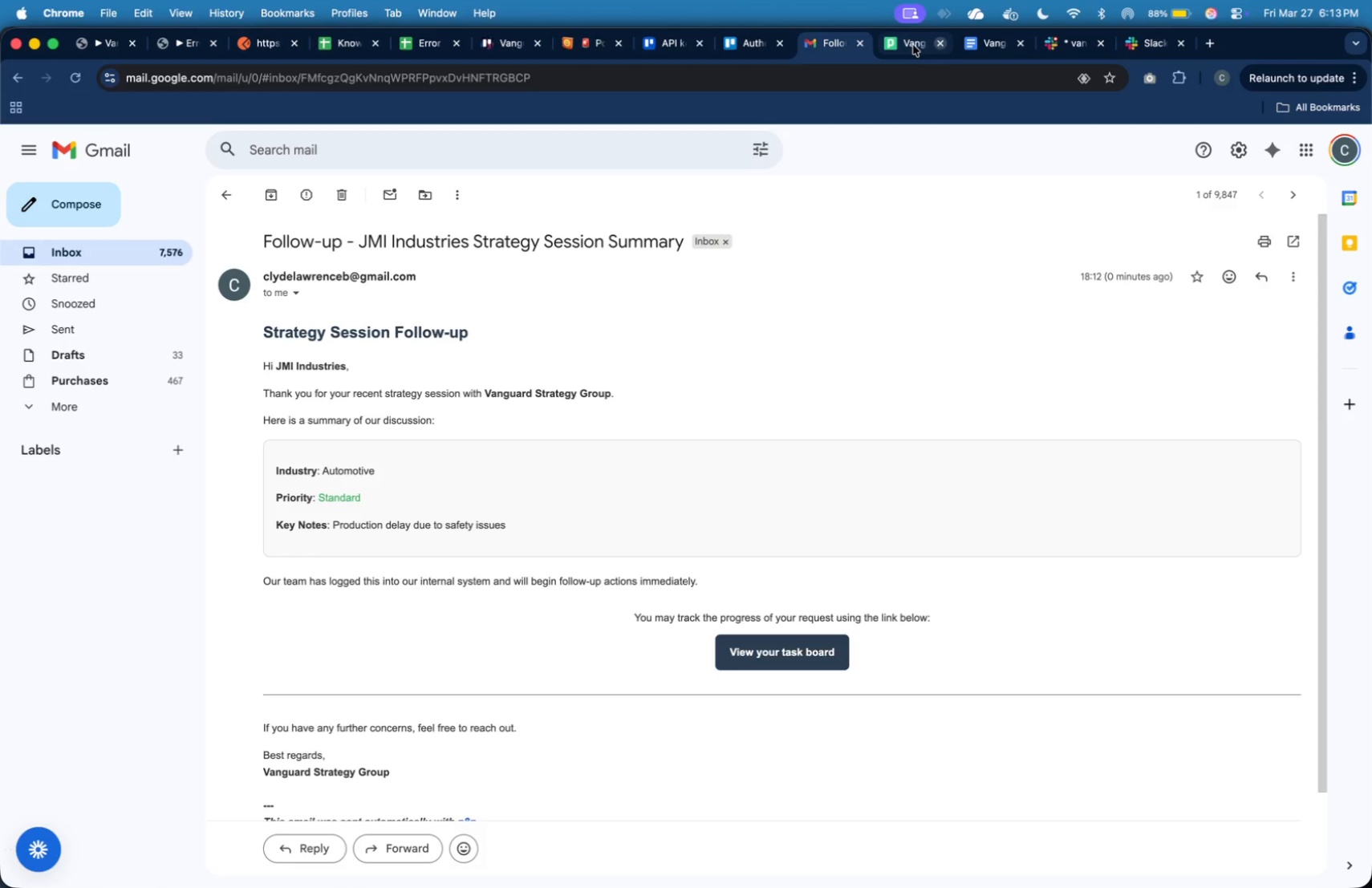 
left_click([913, 45])
 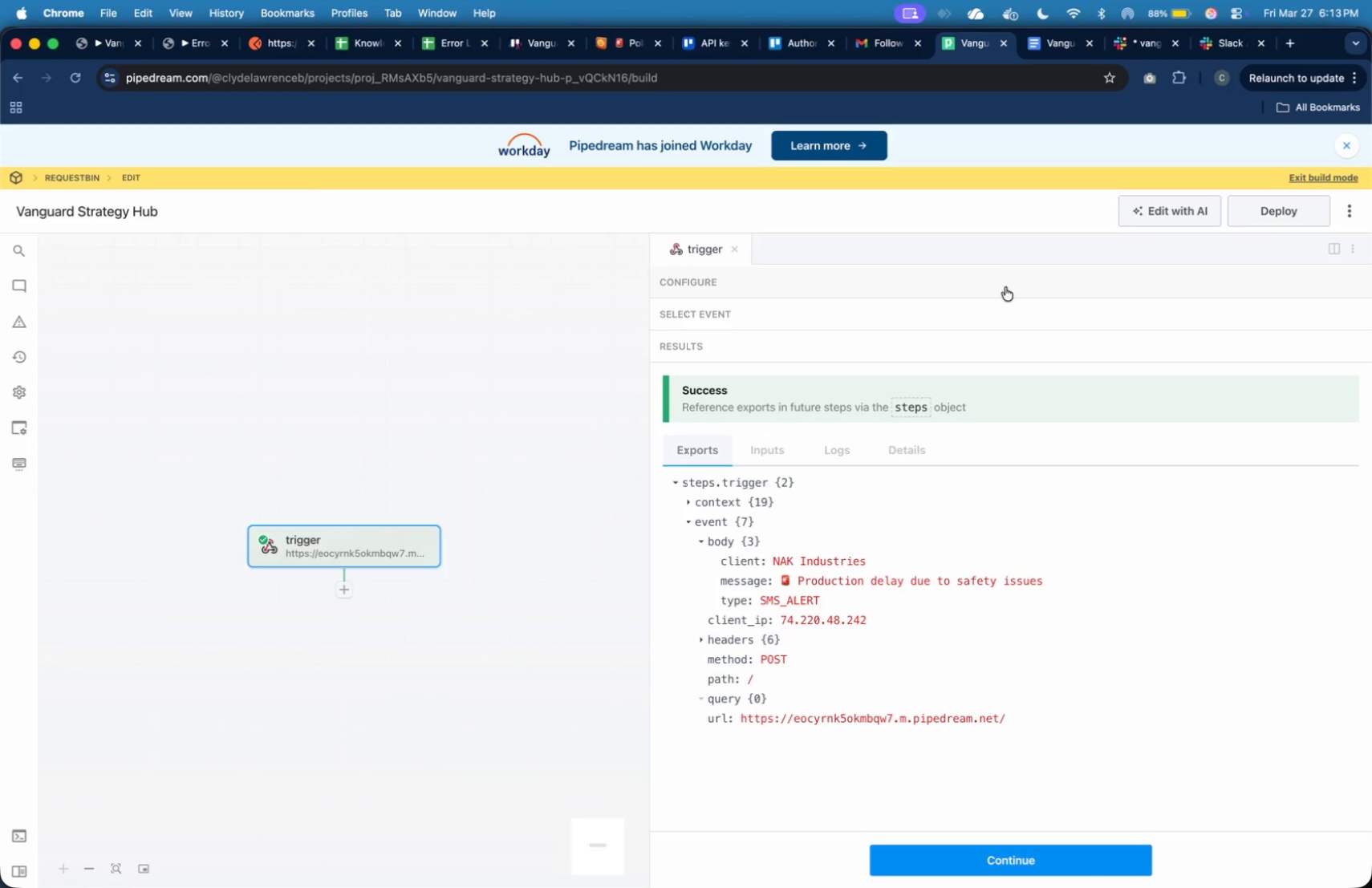 
left_click([1009, 302])
 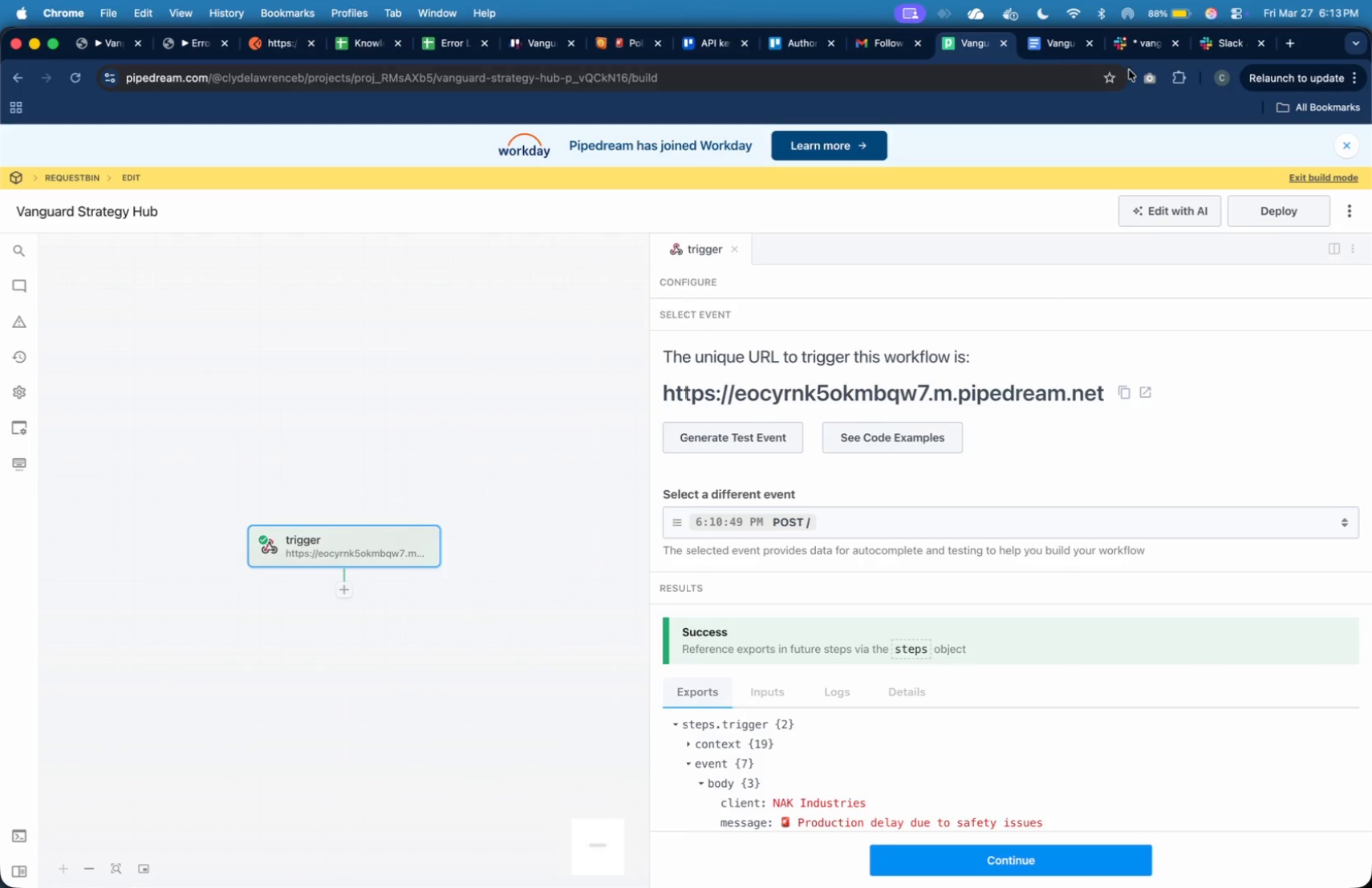 
left_click([1137, 43])
 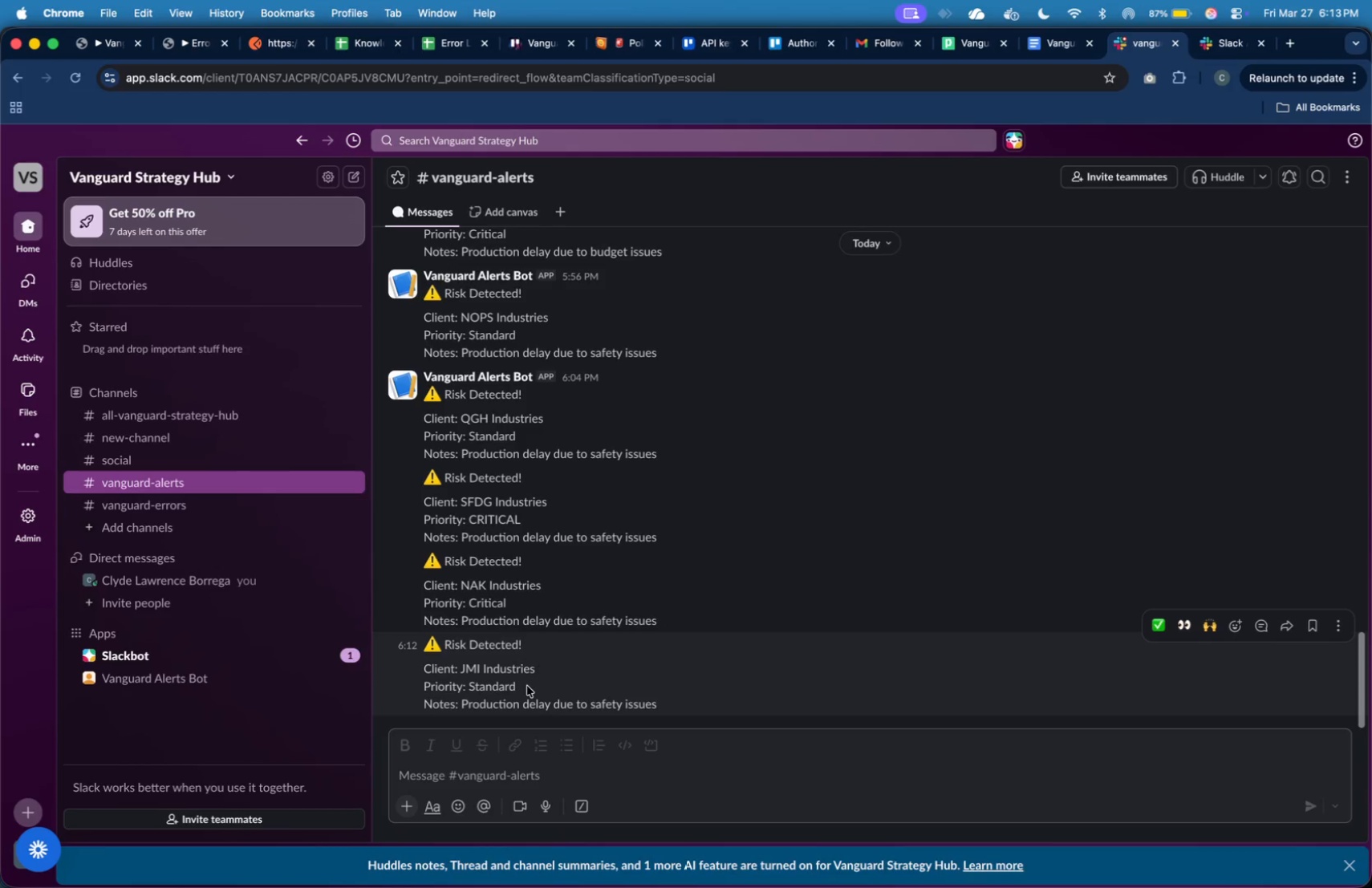 
wait(7.29)
 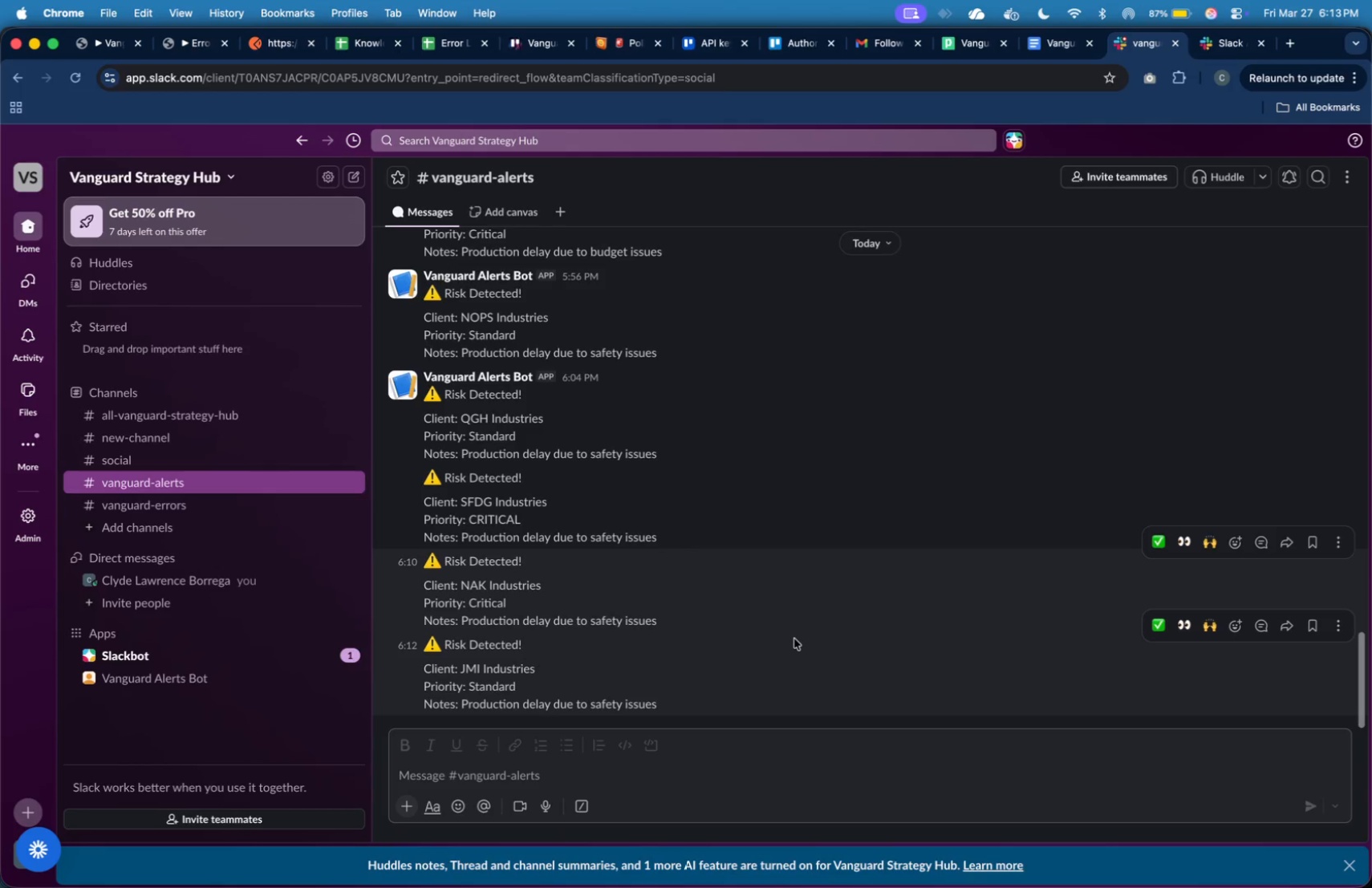 
scroll: coordinate [547, 691], scroll_direction: down, amount: 4.0
 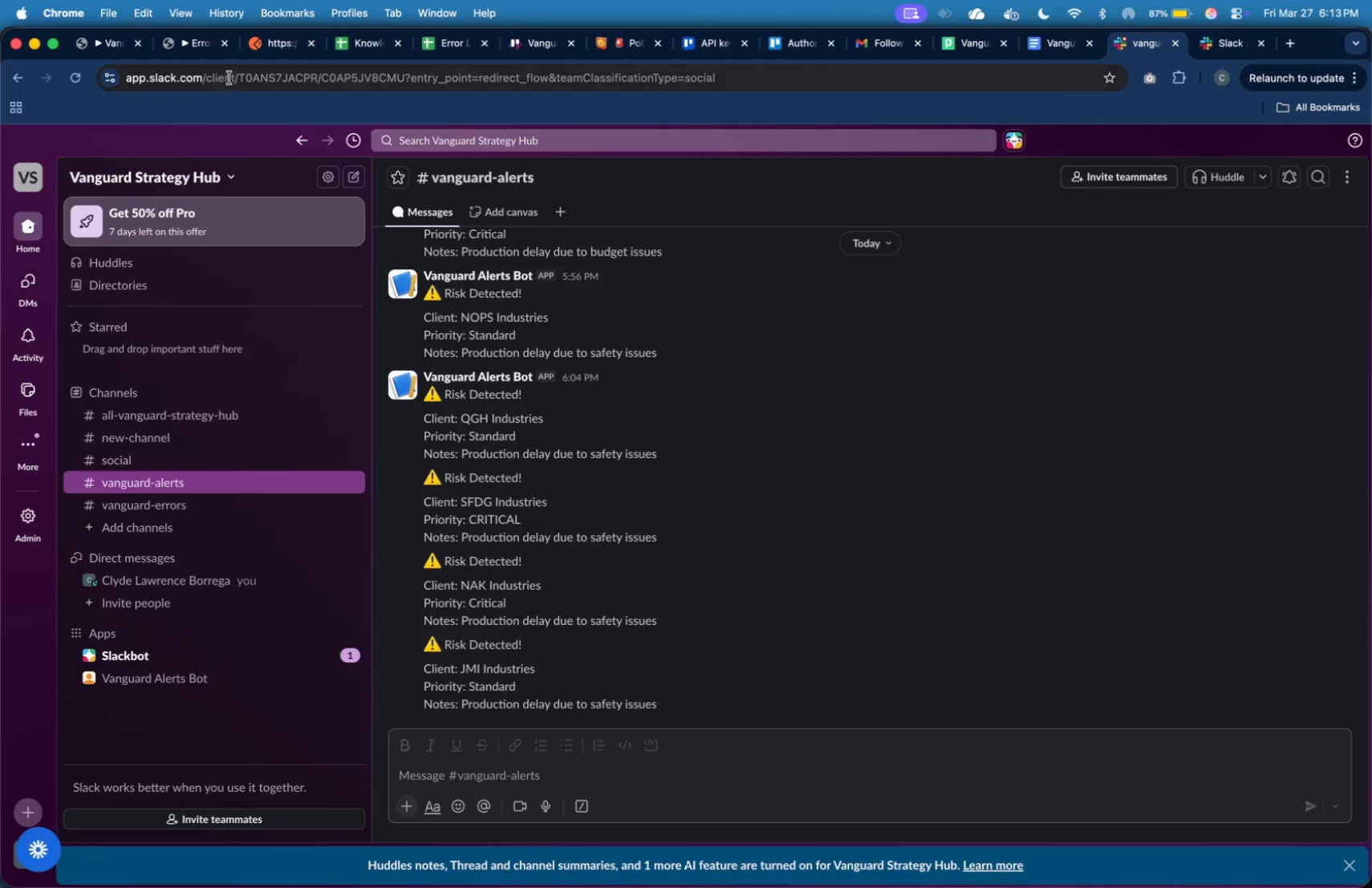 
mouse_move([185, 55])
 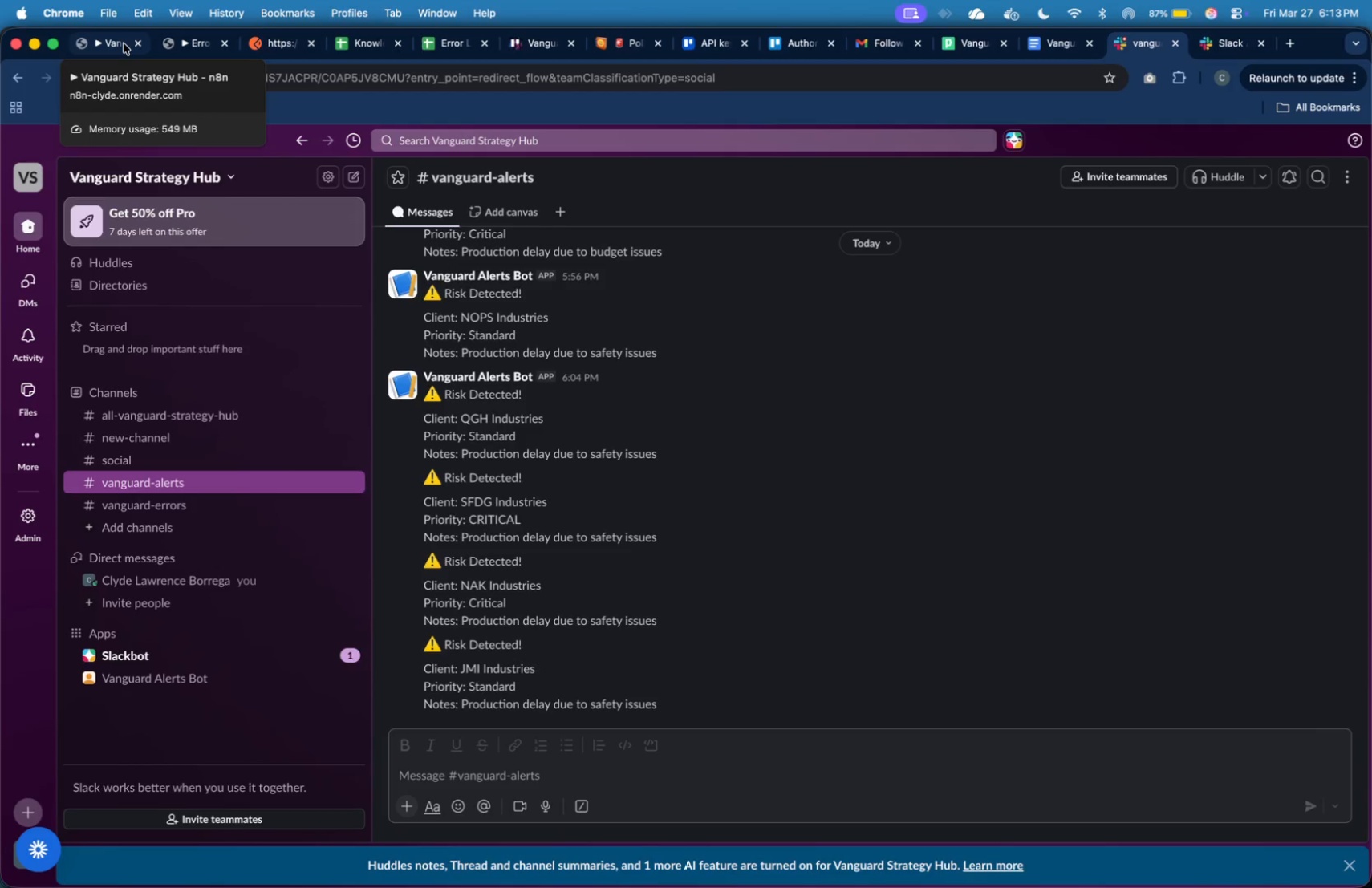 
left_click([124, 43])
 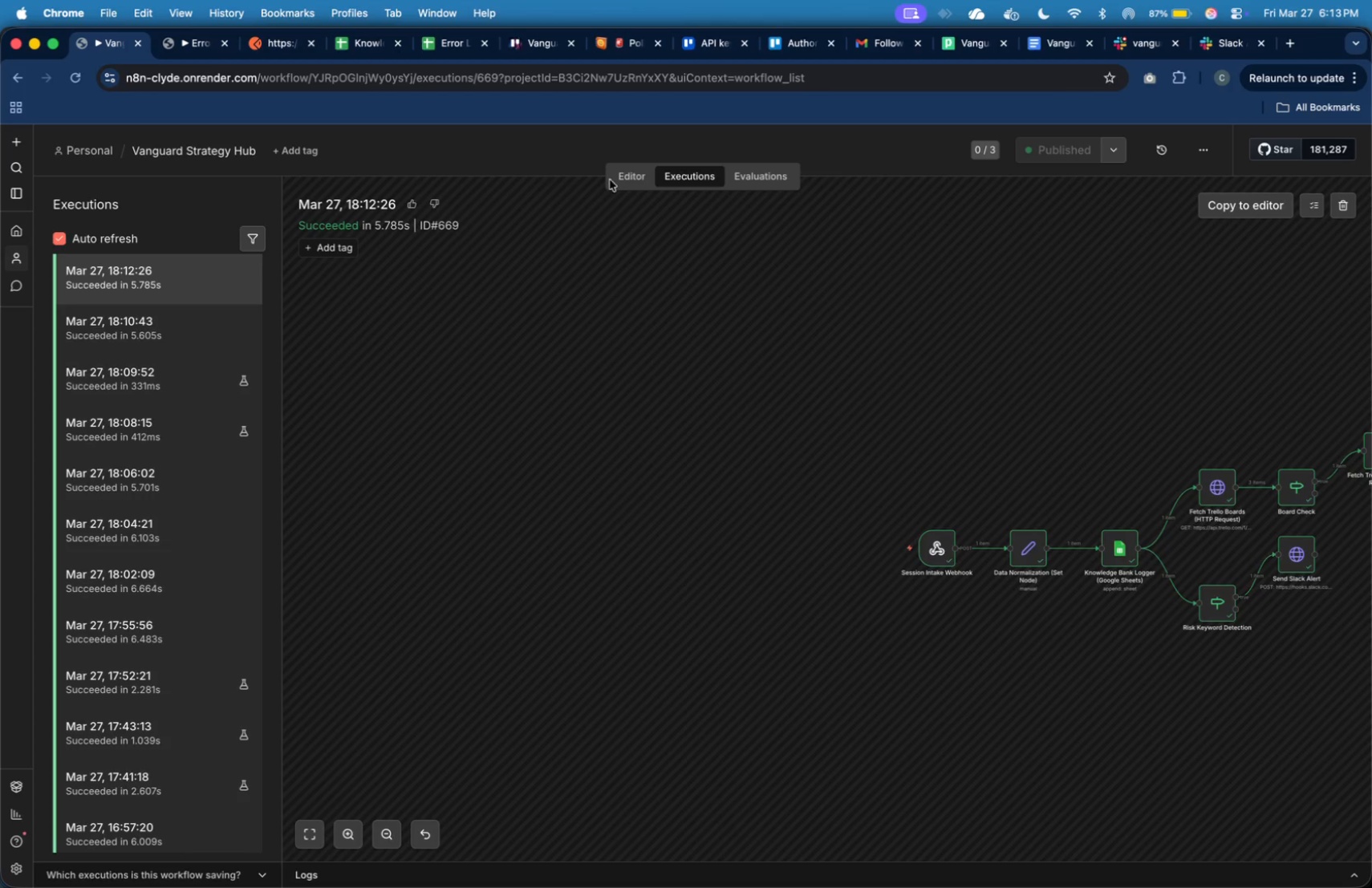 
left_click([648, 180])
 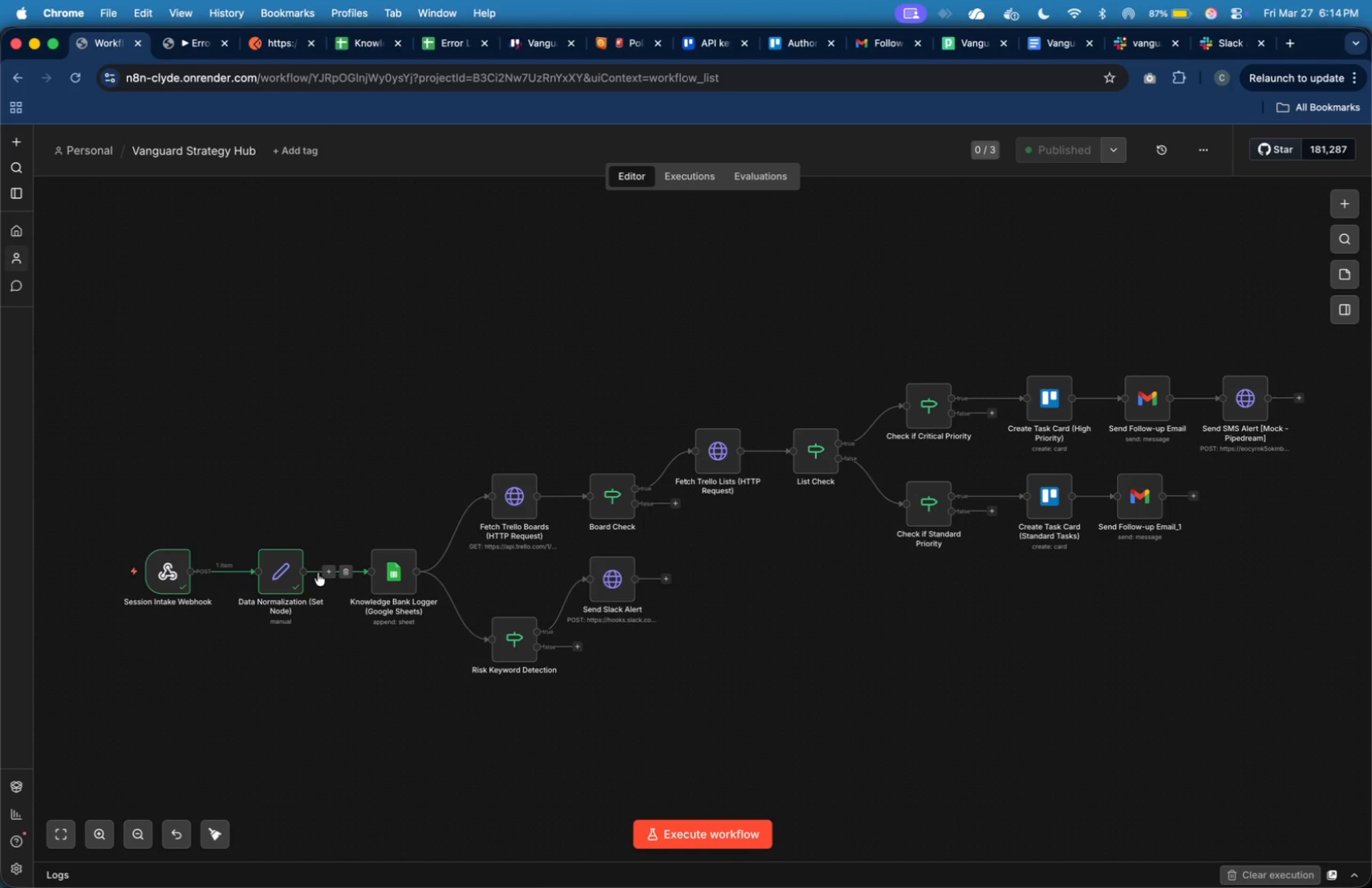 
wait(5.21)
 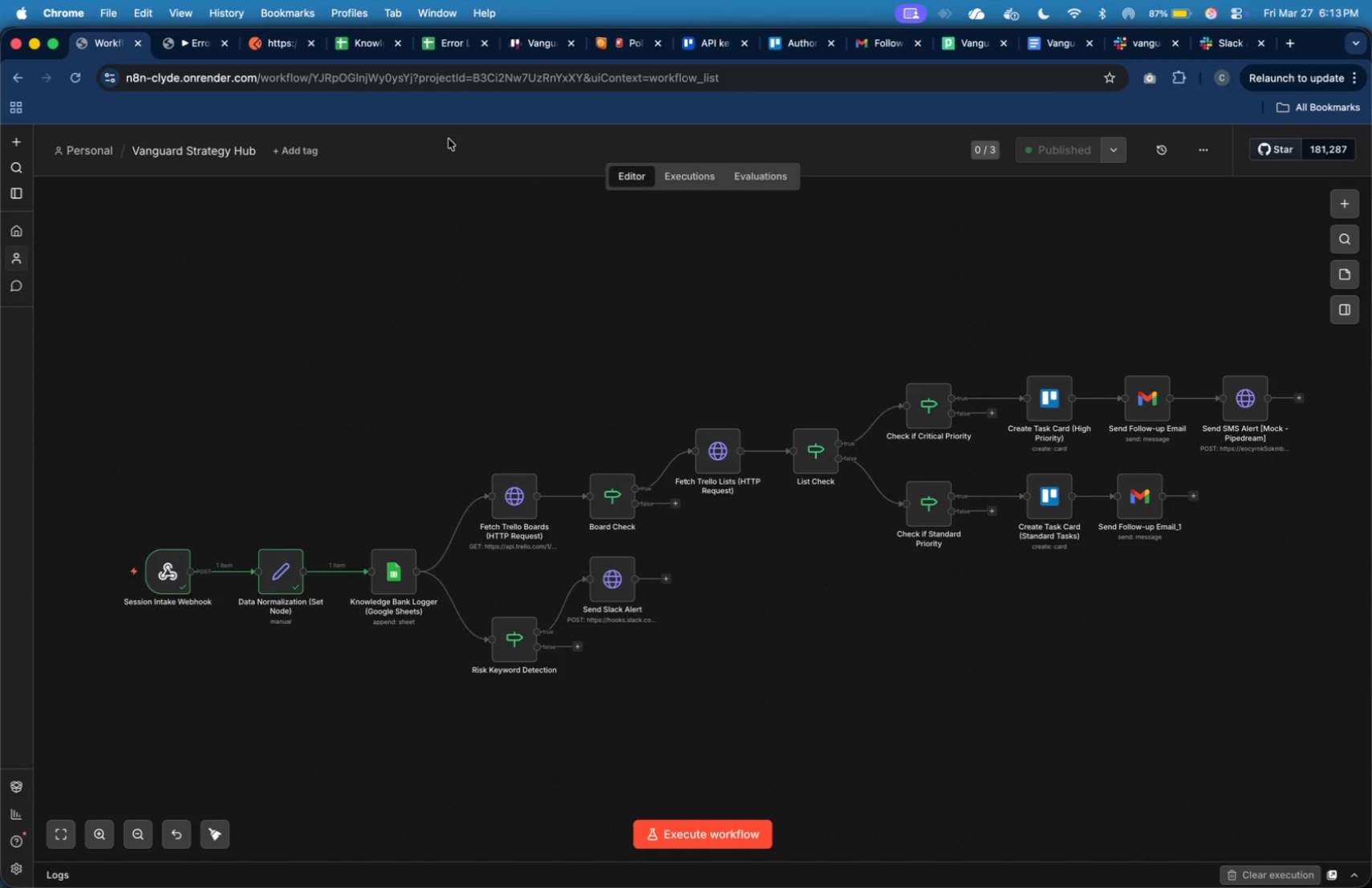 
double_click([626, 576])
 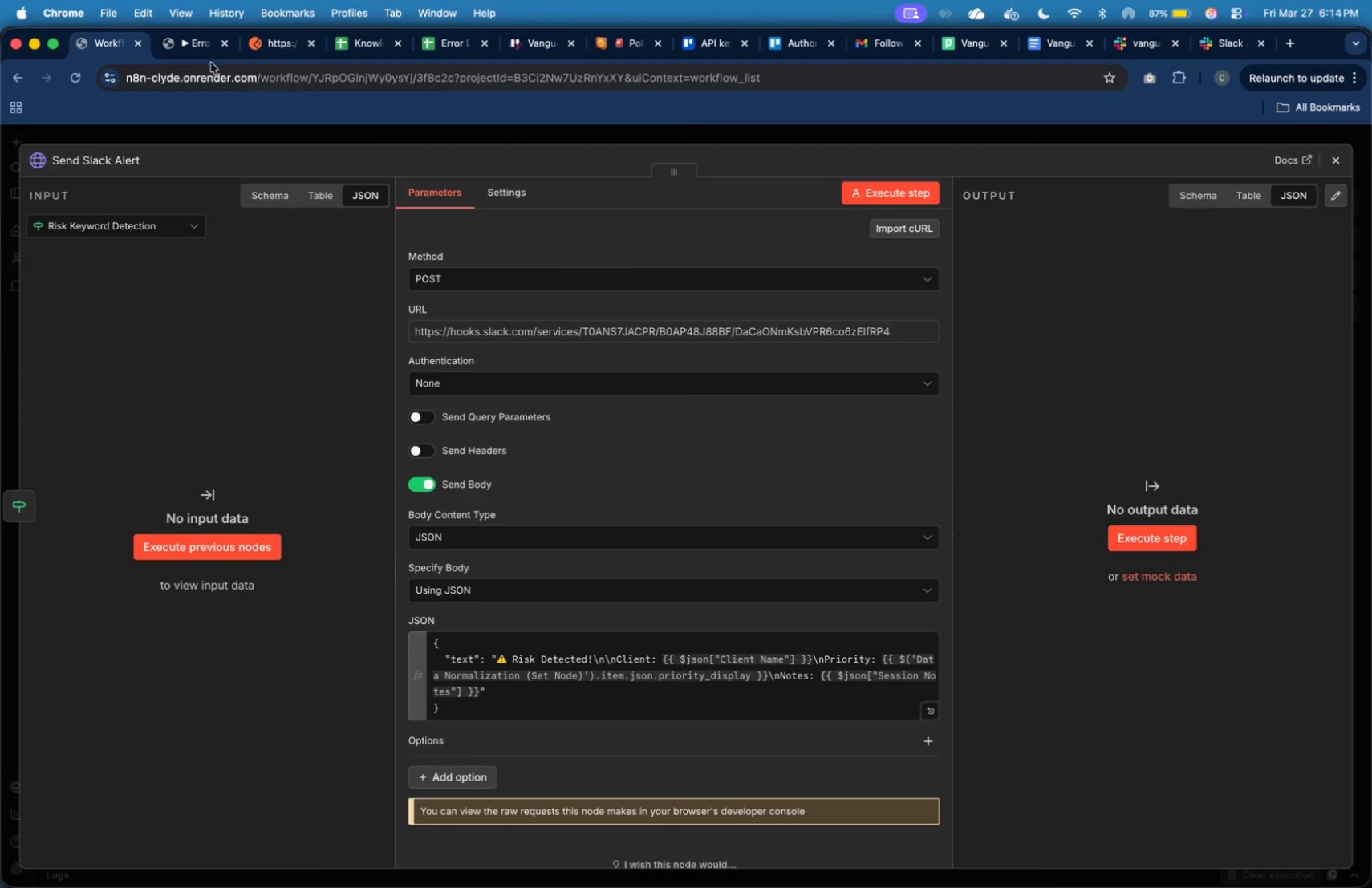 
left_click([202, 52])
 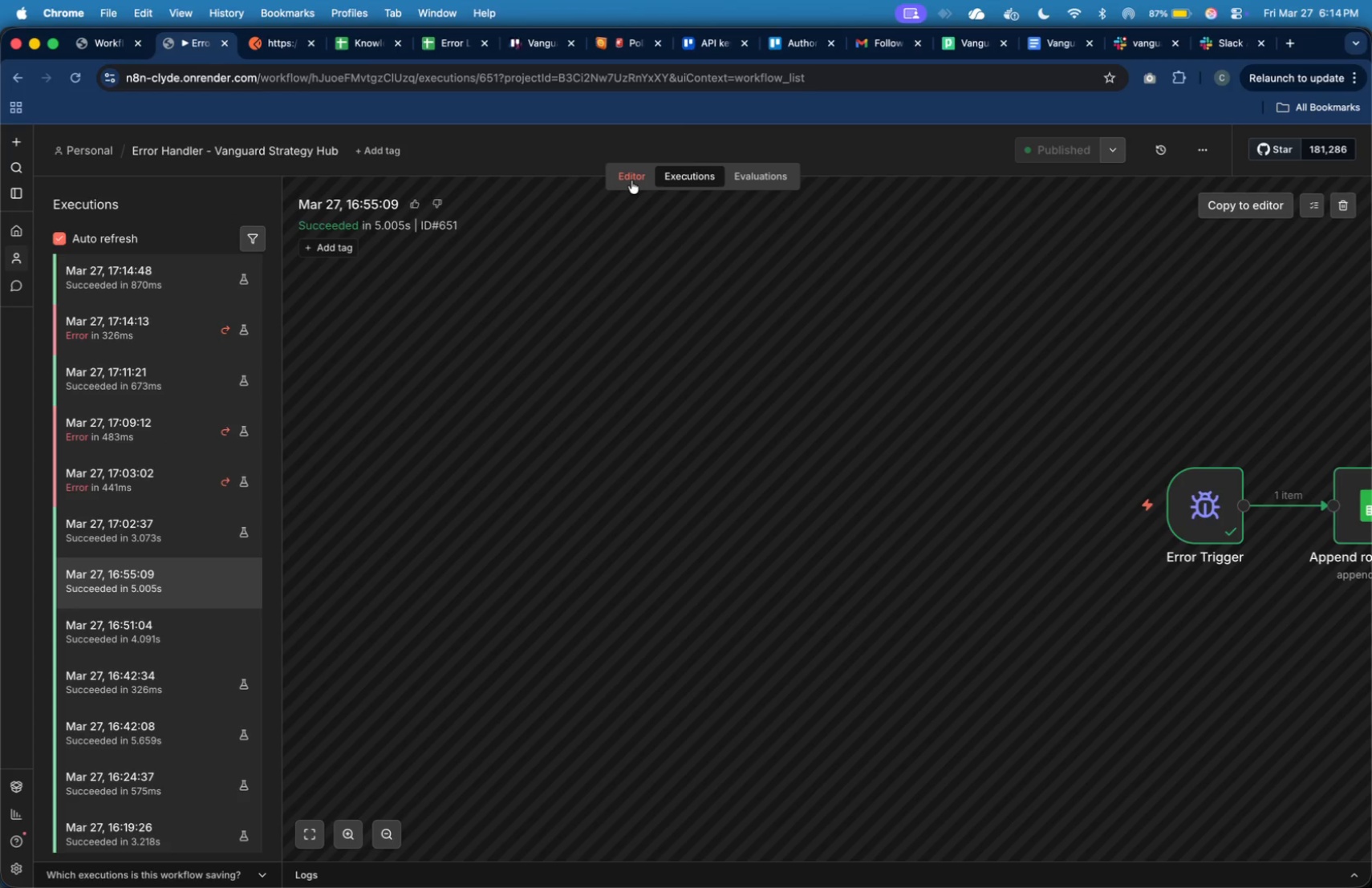 
wait(6.36)
 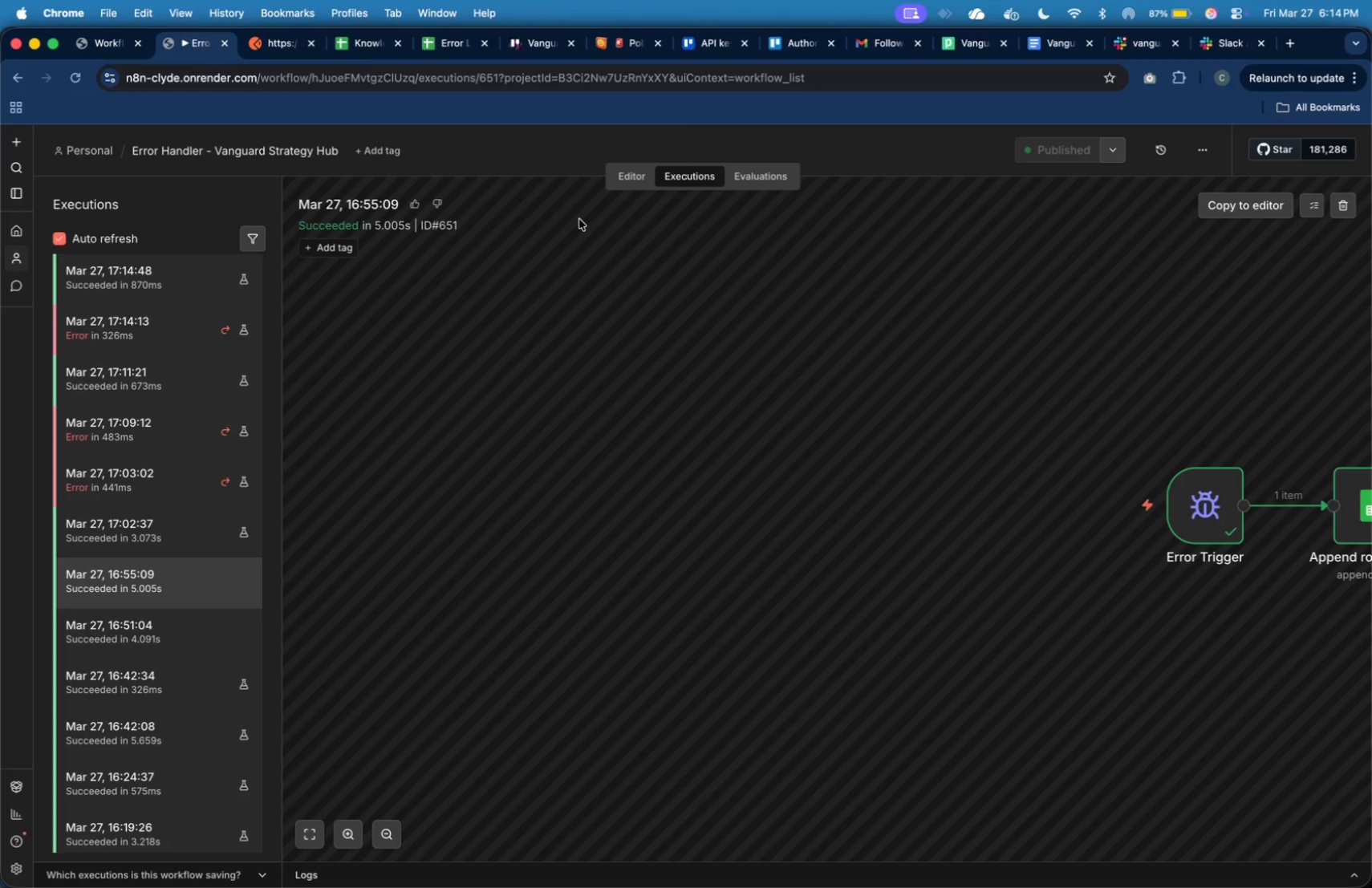 
key(Meta+Tab)